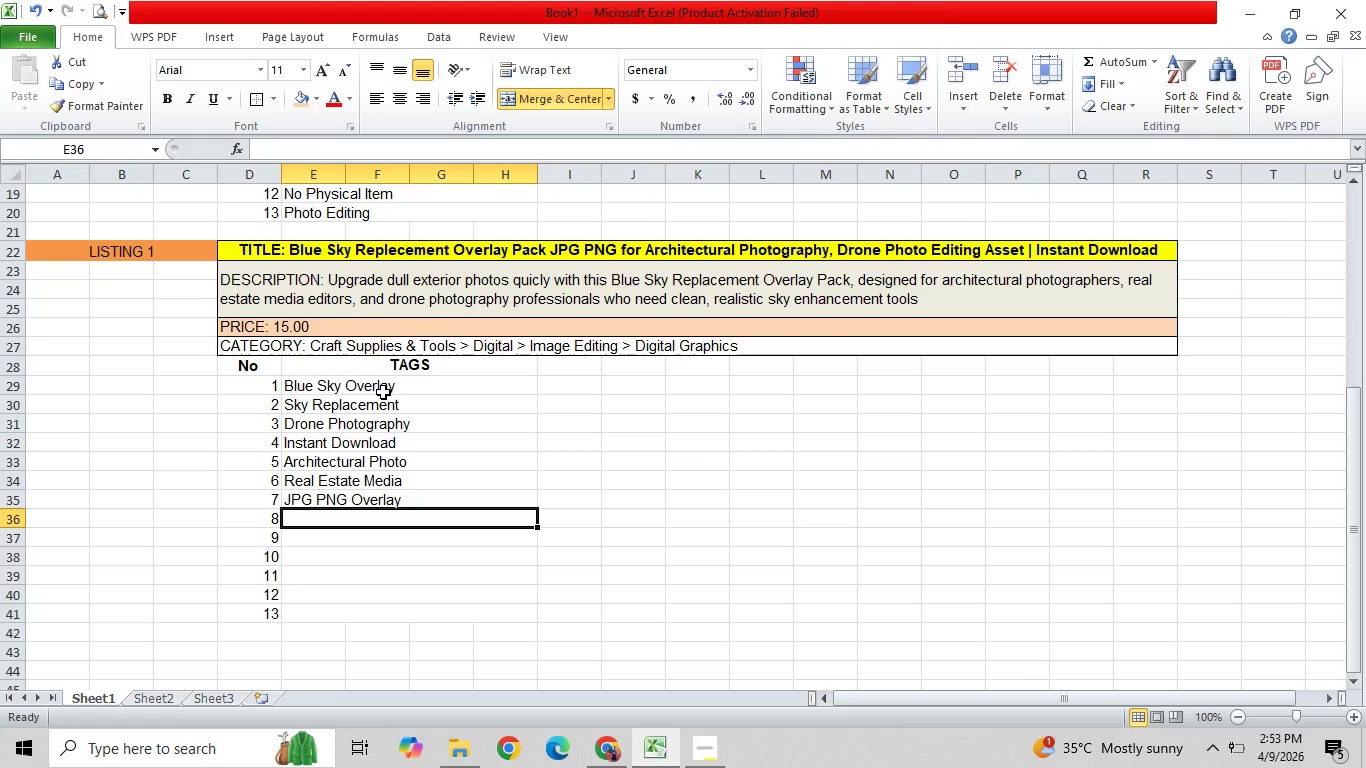 
 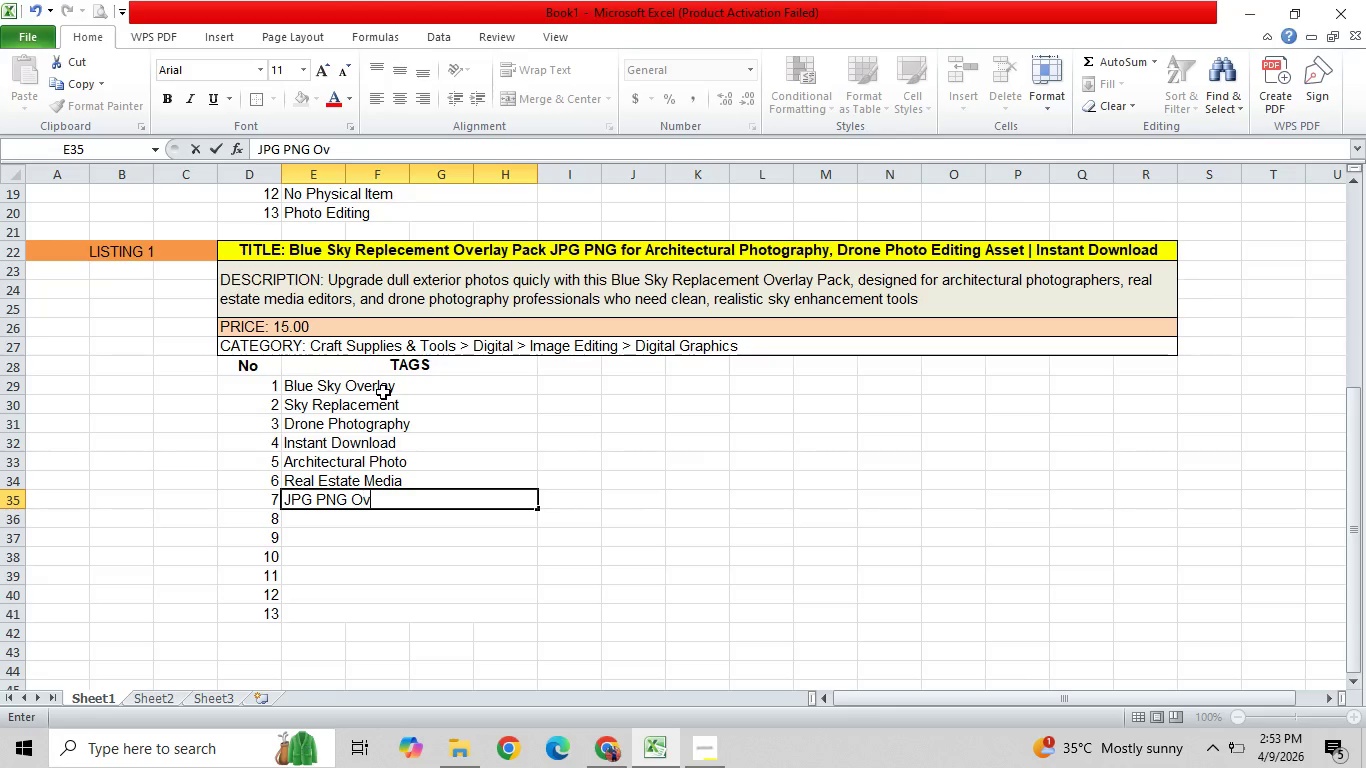 
key(Enter)
 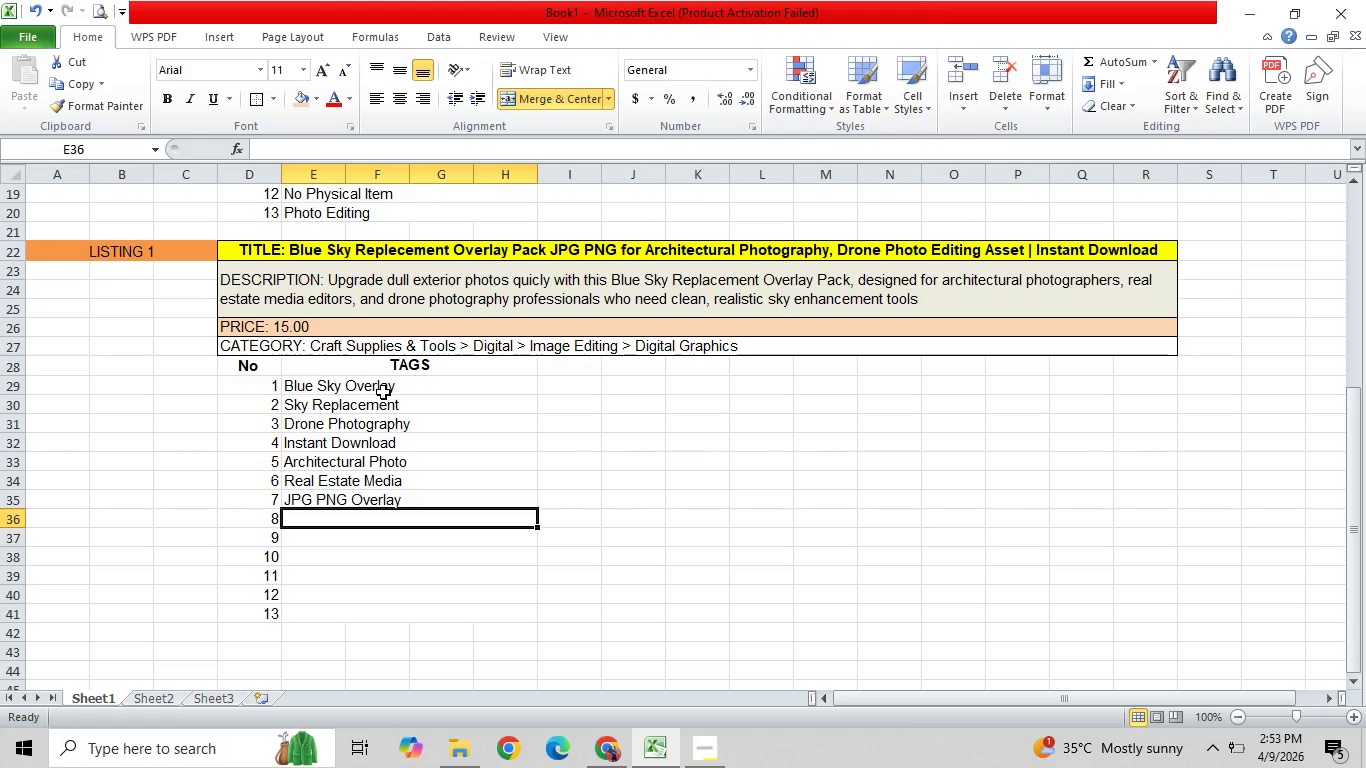 
type(Digital Assets)
 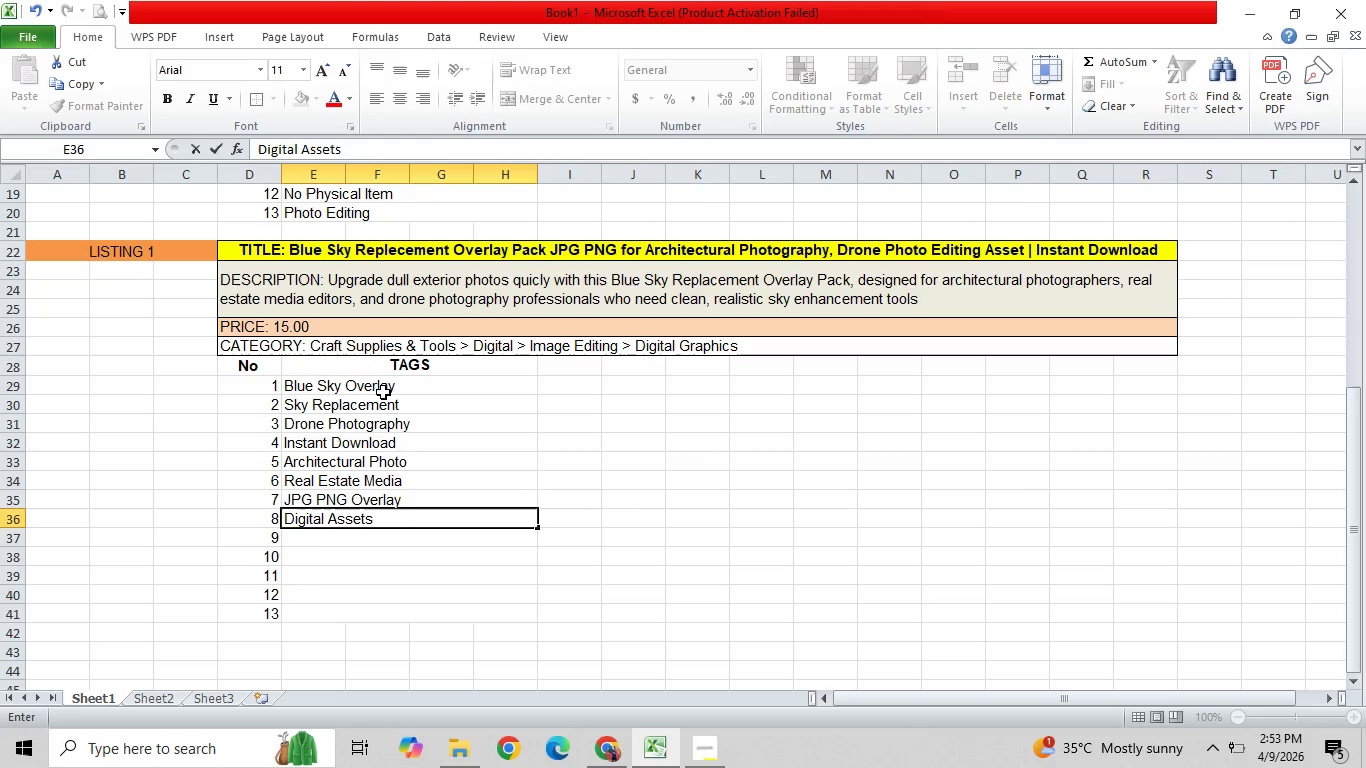 
key(Enter)
 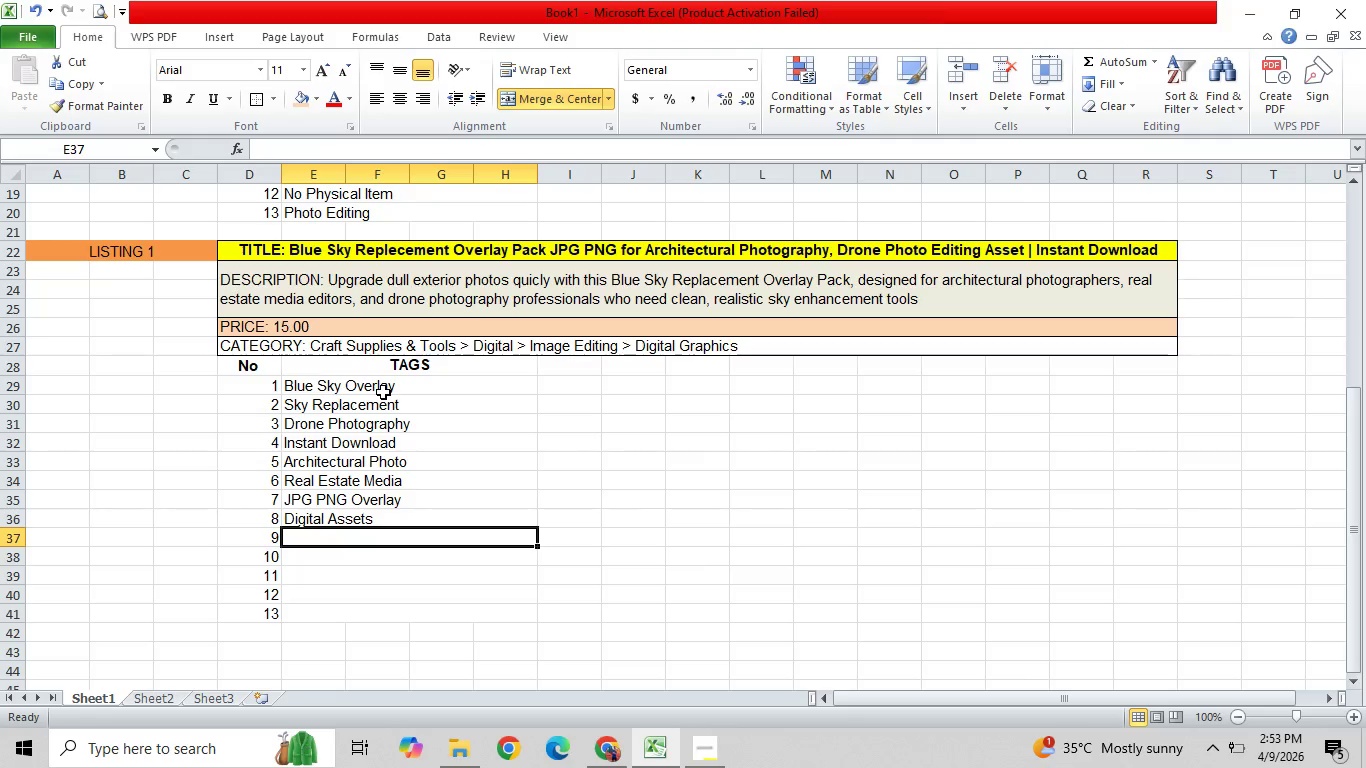 
type(Photo Editing)
 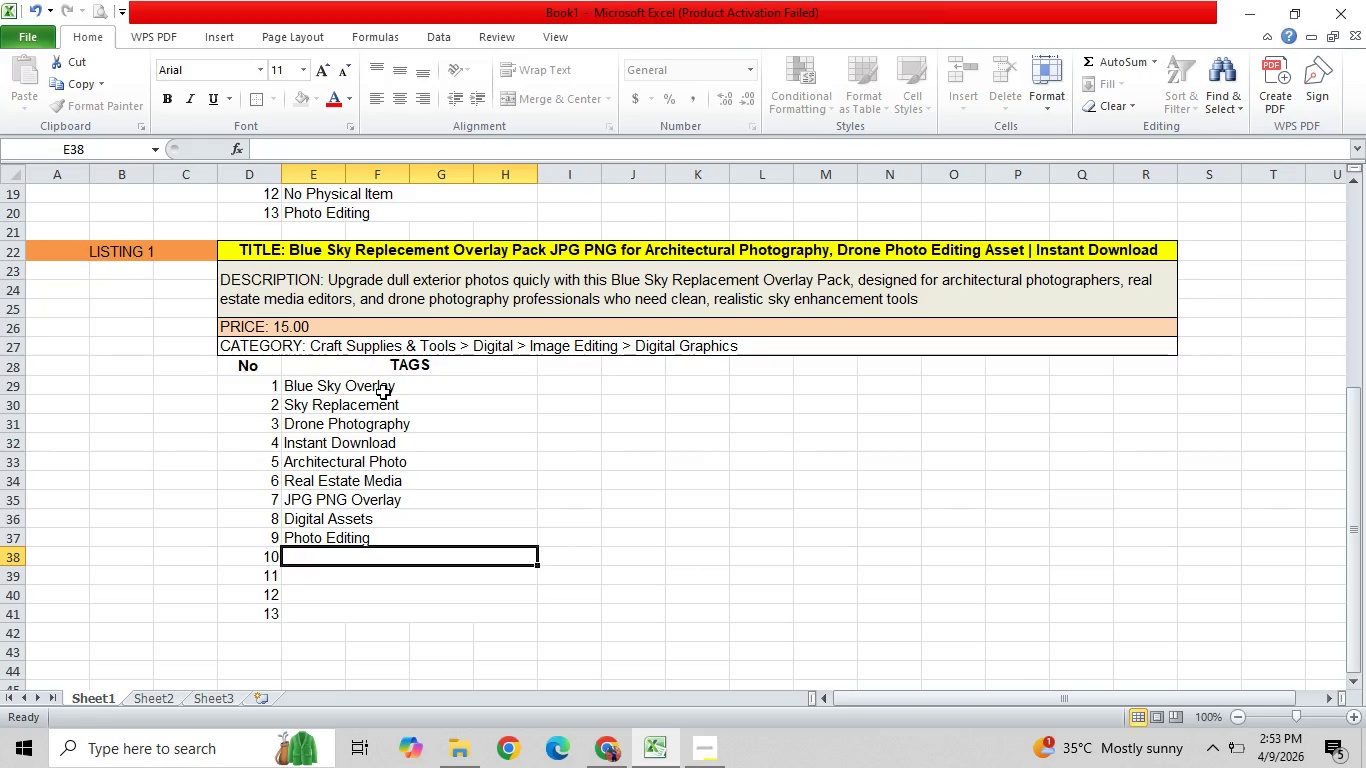 
 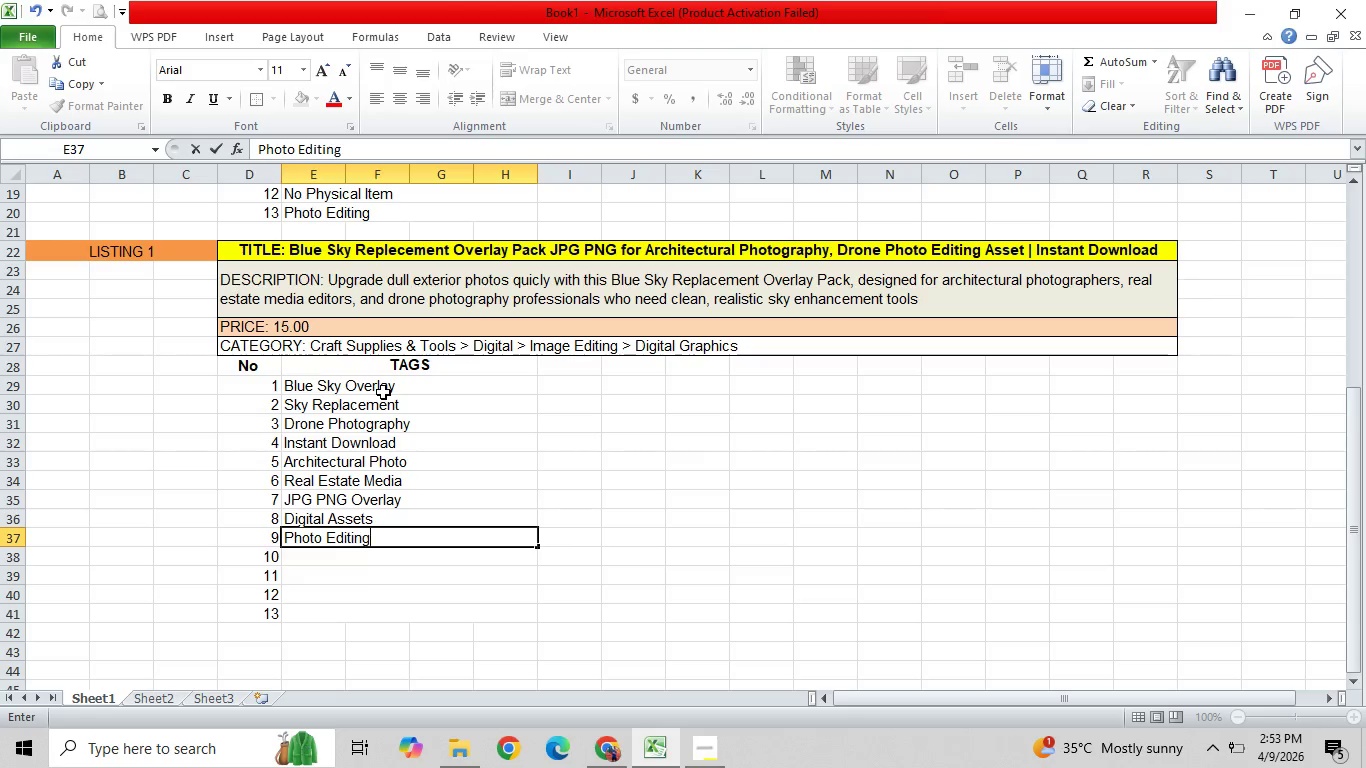 
key(Enter)
 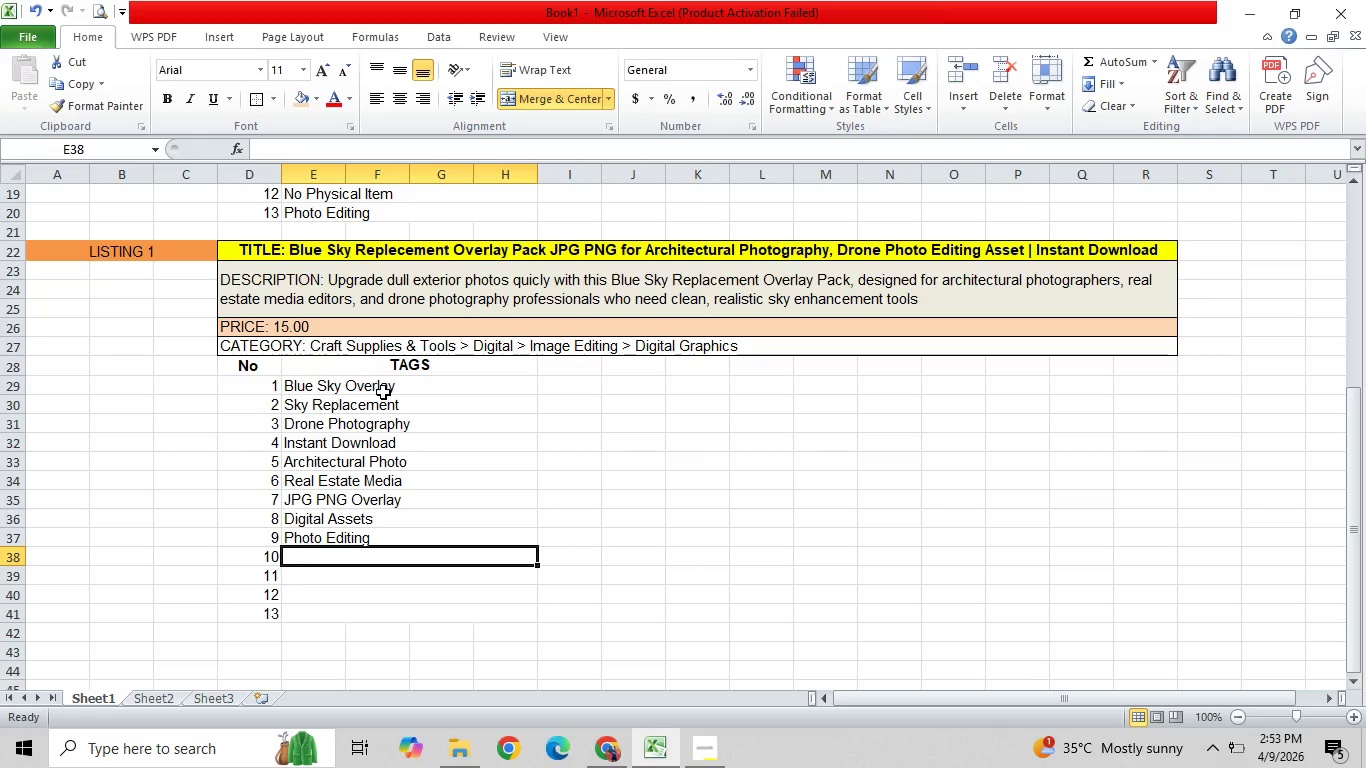 
type(Cloud Overlay)
 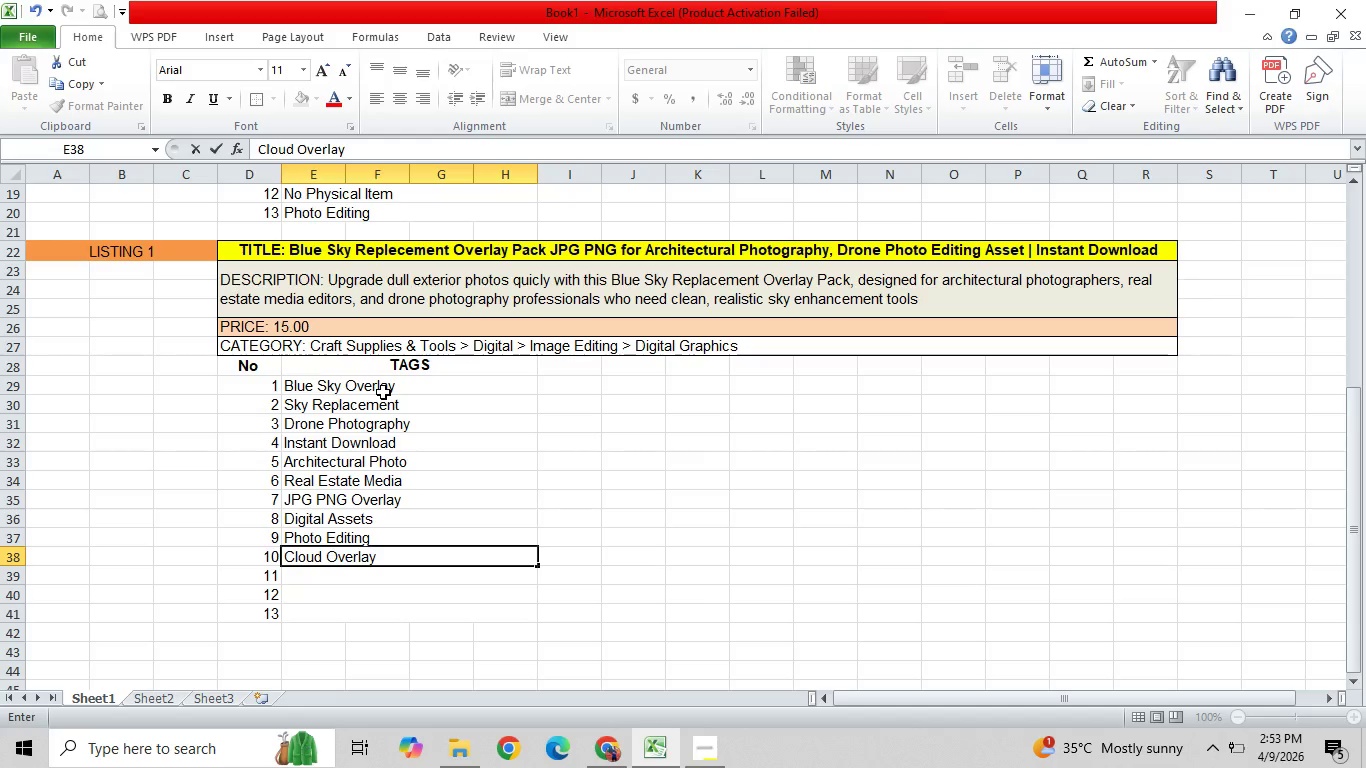 
key(Enter)
 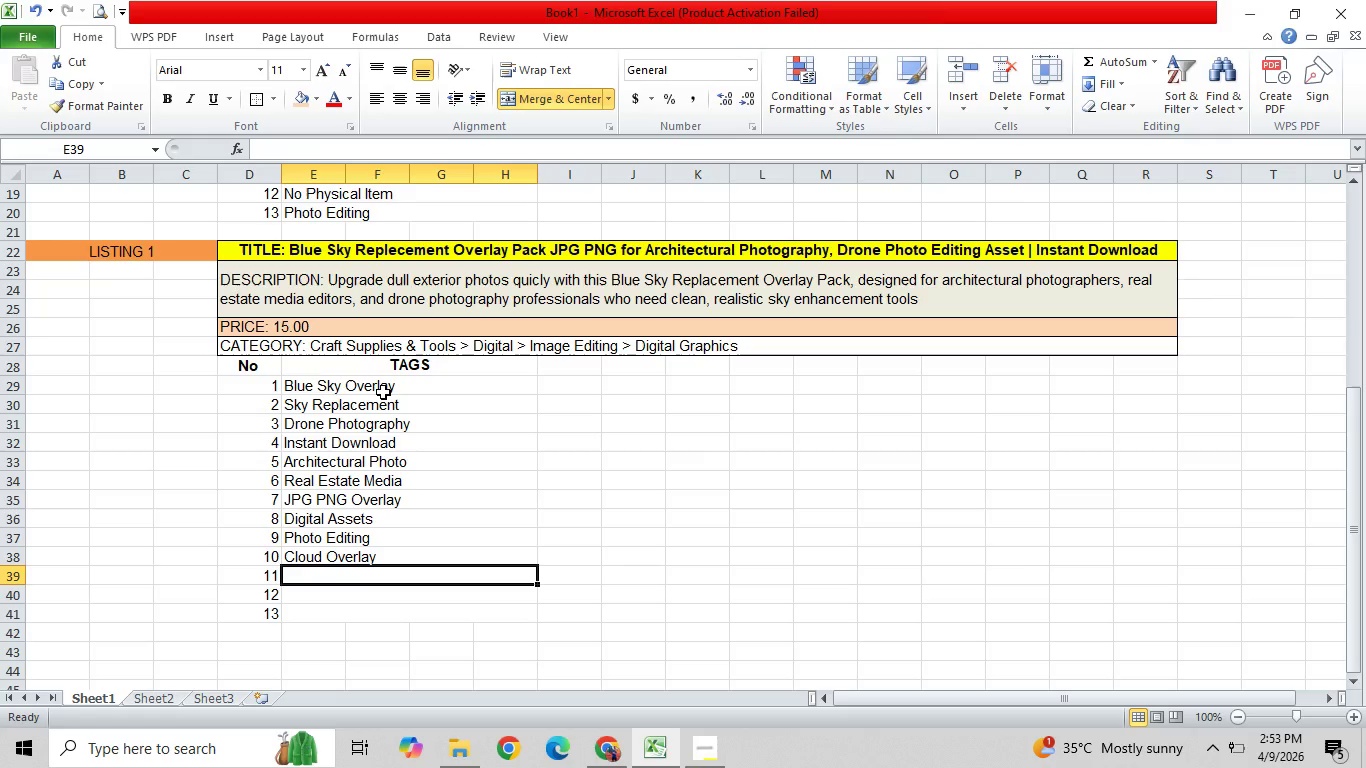 
type(No Physical Item)
 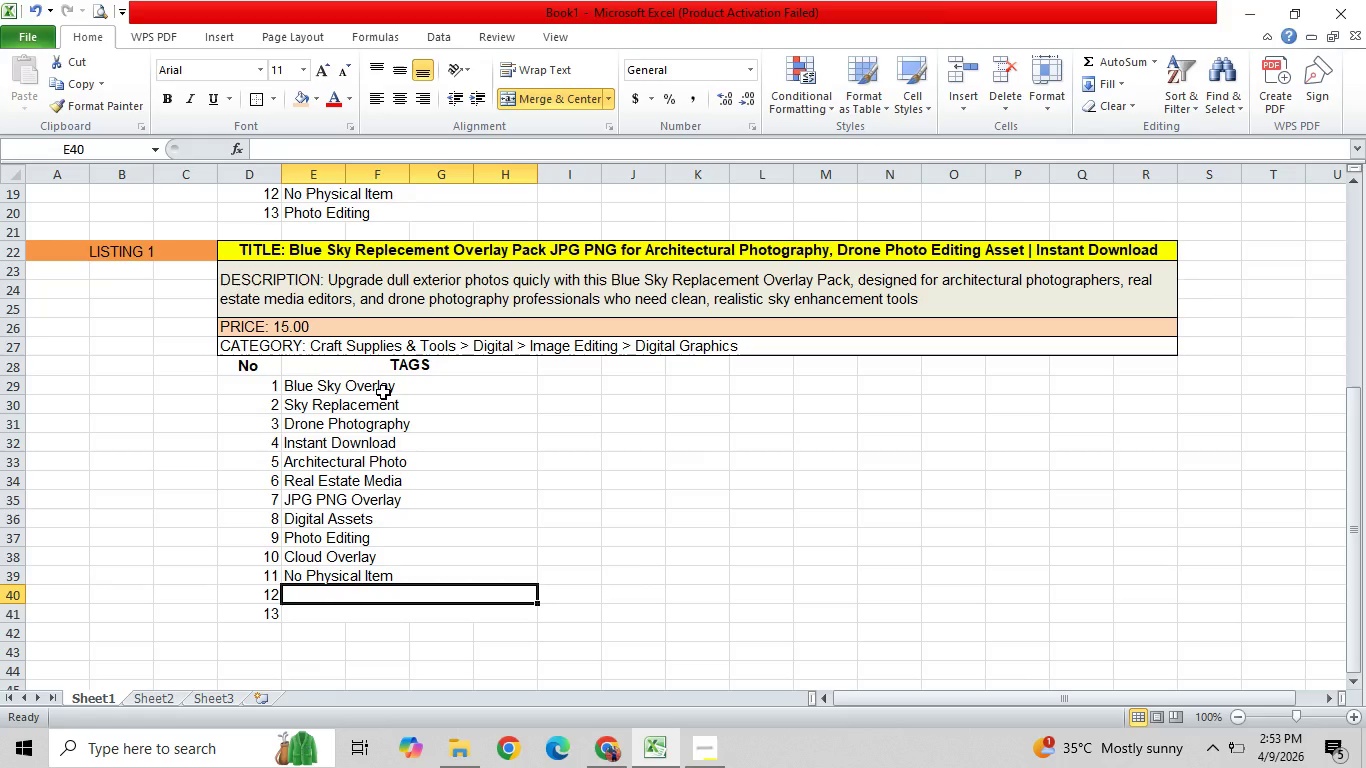 
 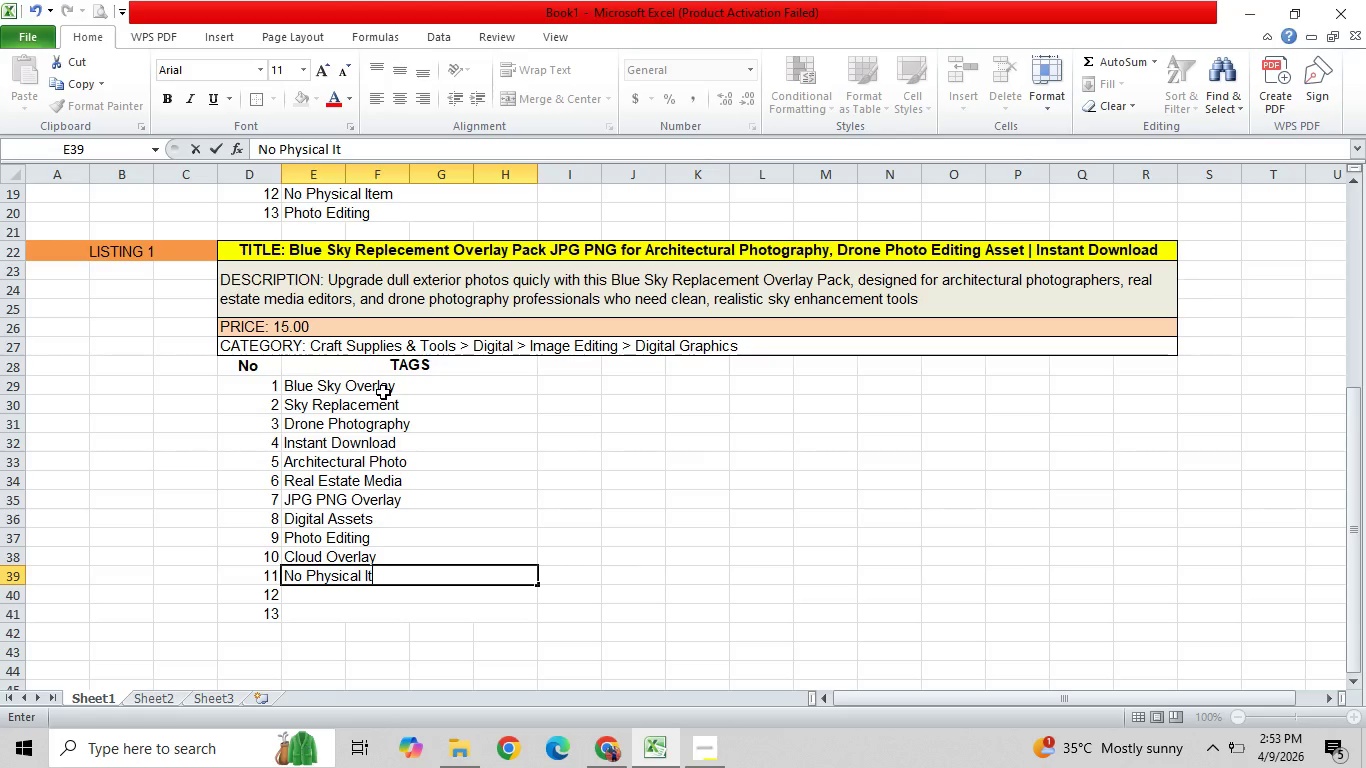 
key(Enter)
 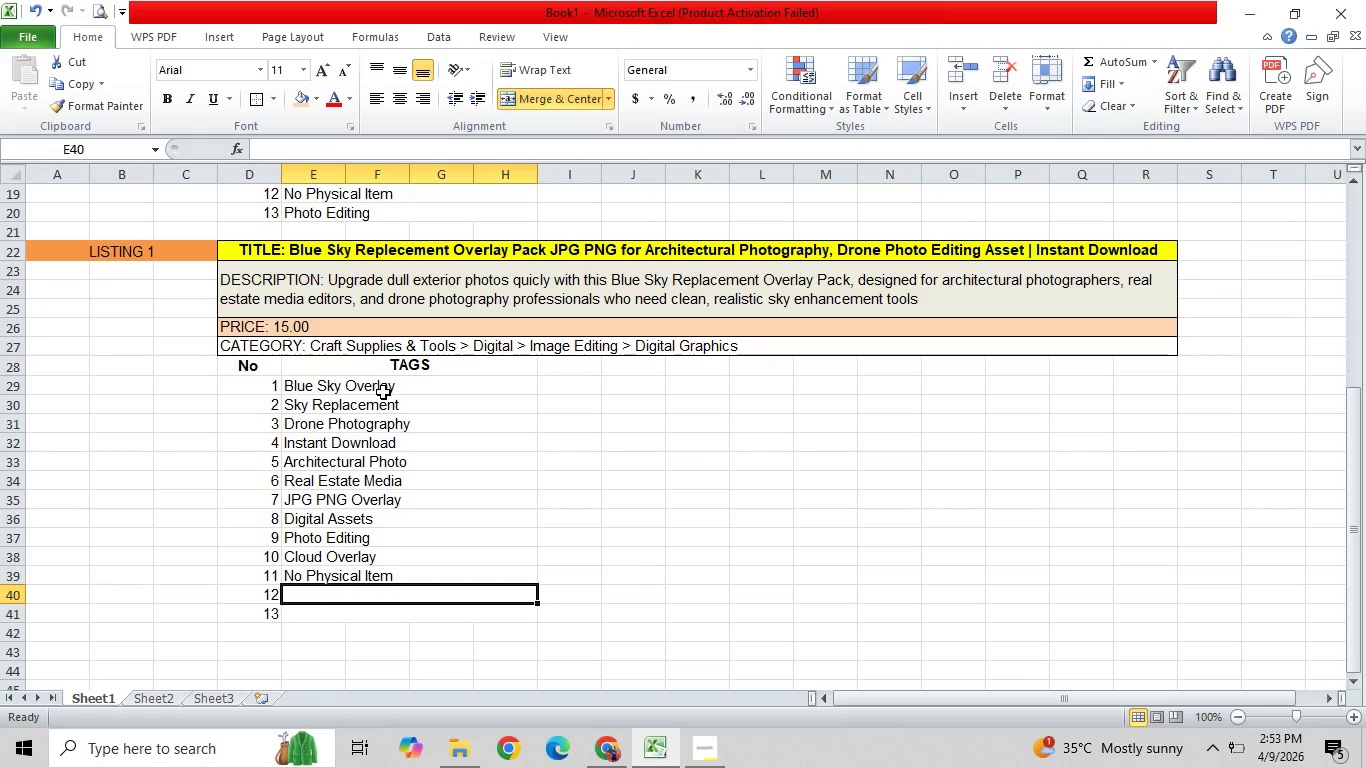 
type(Areil)
key(Backspace)
key(Backspace)
key(Backspace)
key(Backspace)
type(erial Imaging)
 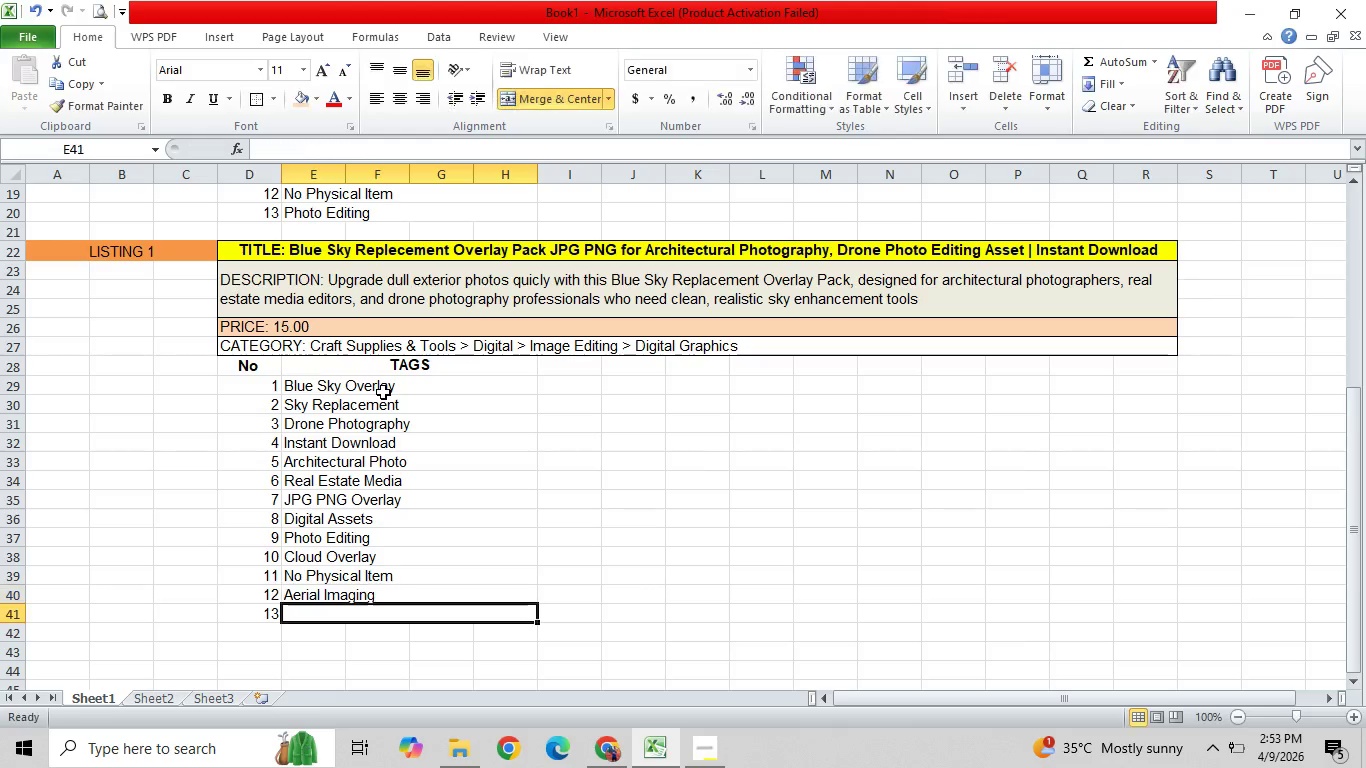 
key(Enter)
 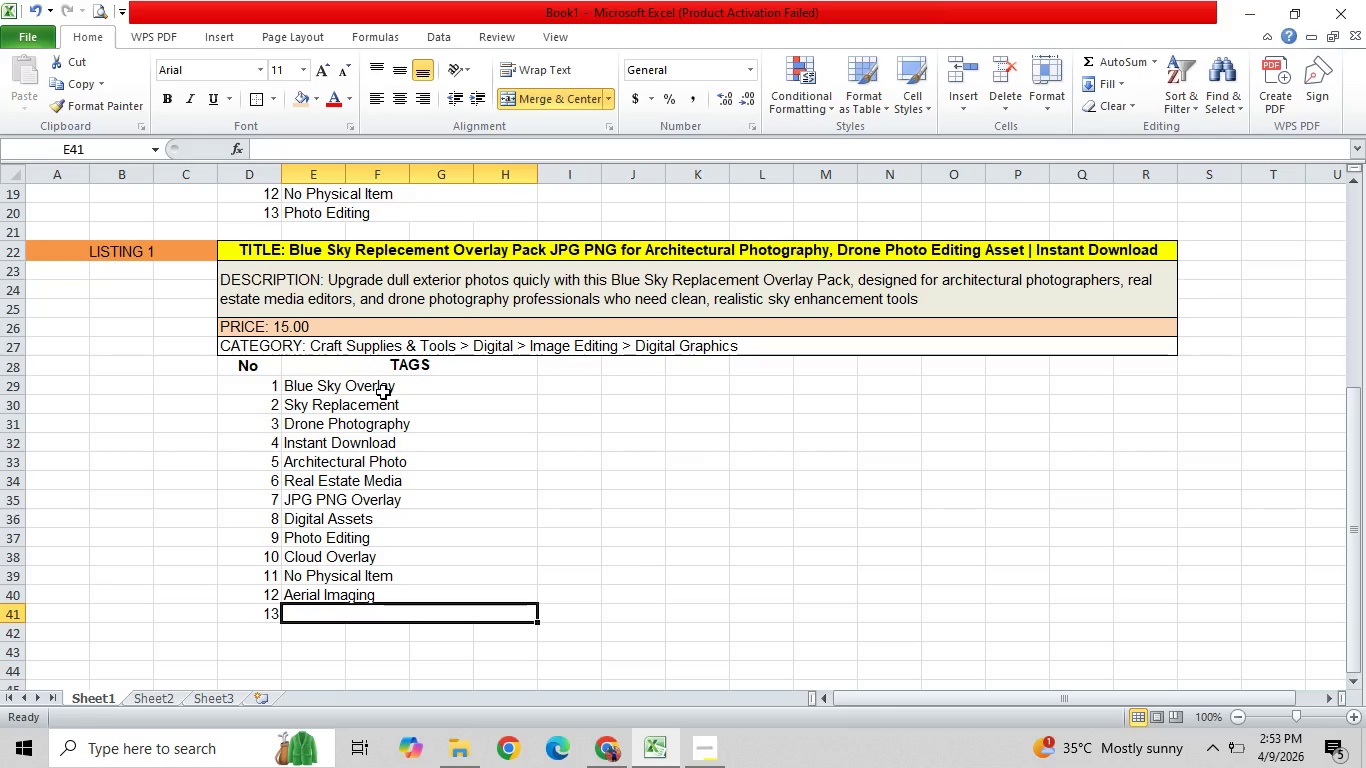 
type(Commercial License)
 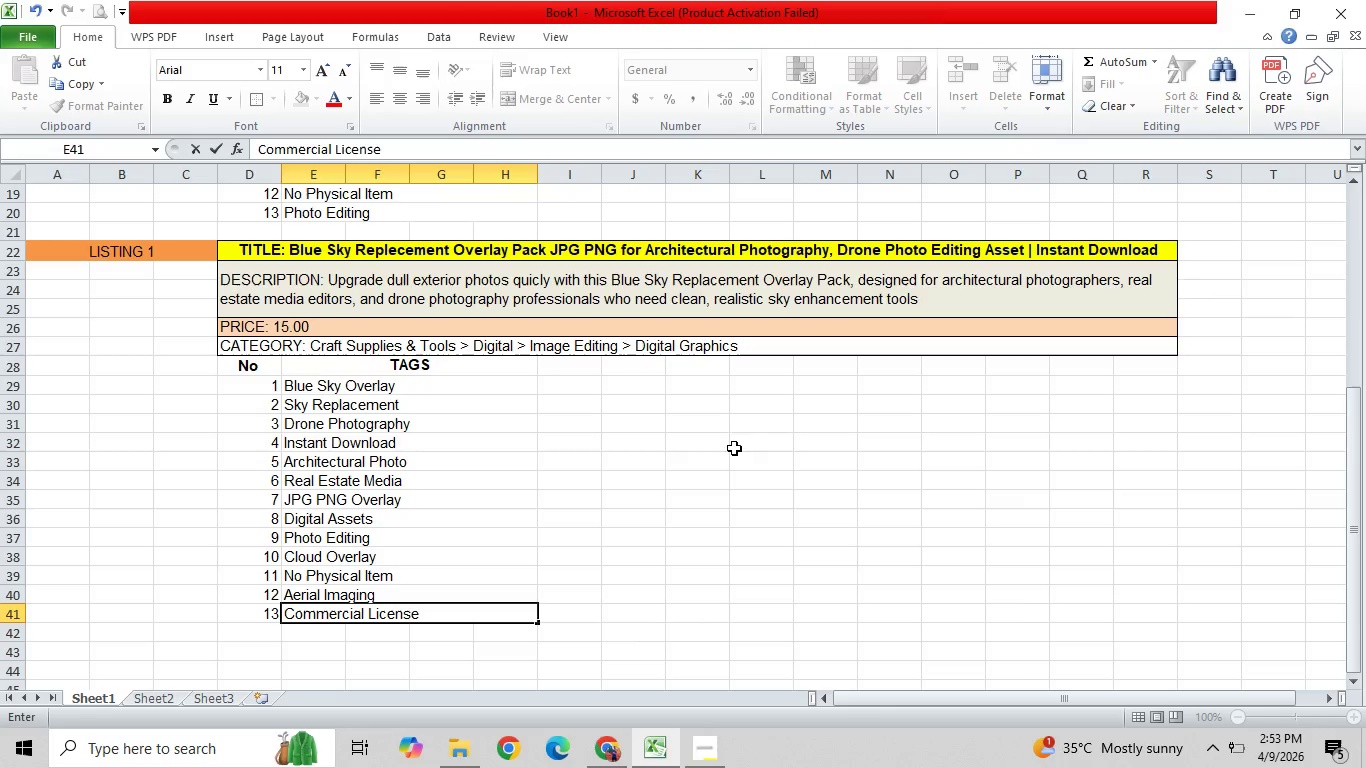 
left_click([90, 246])
 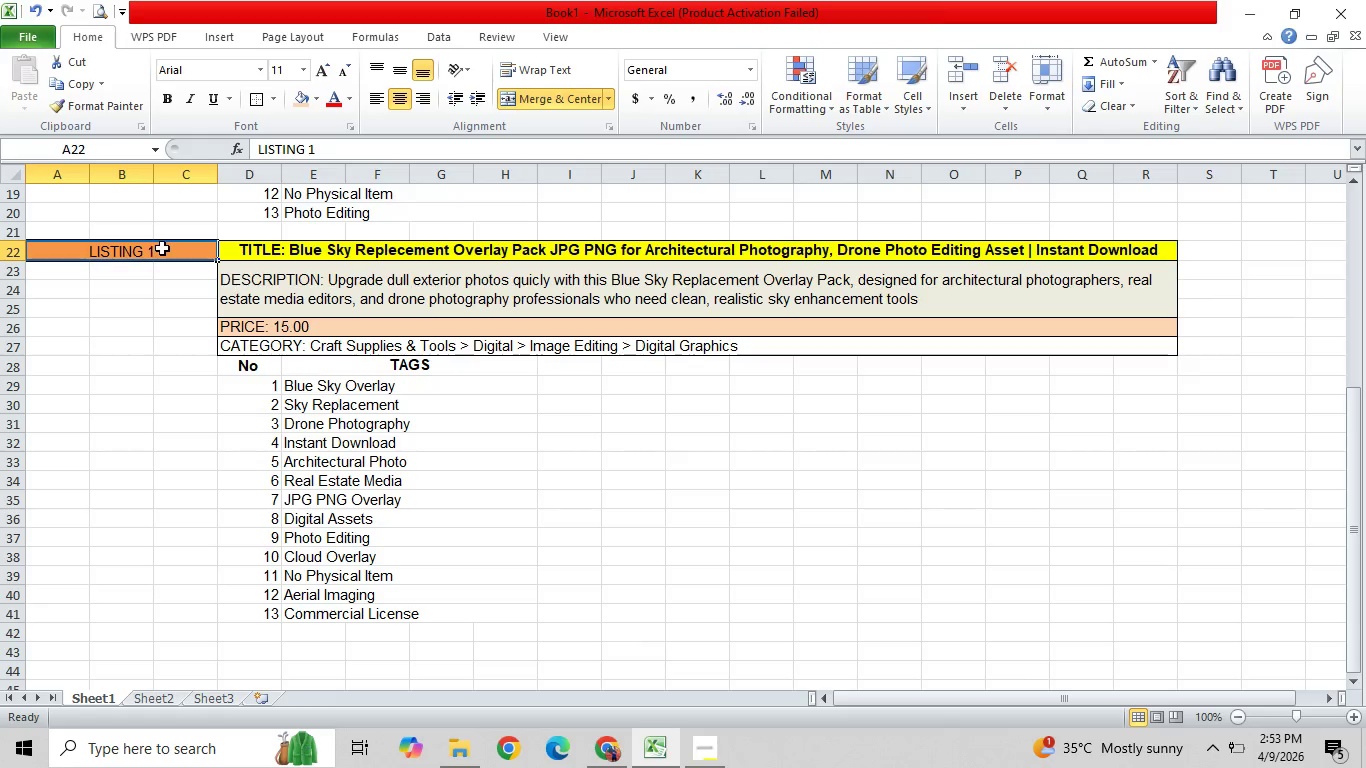 
double_click([163, 248])
 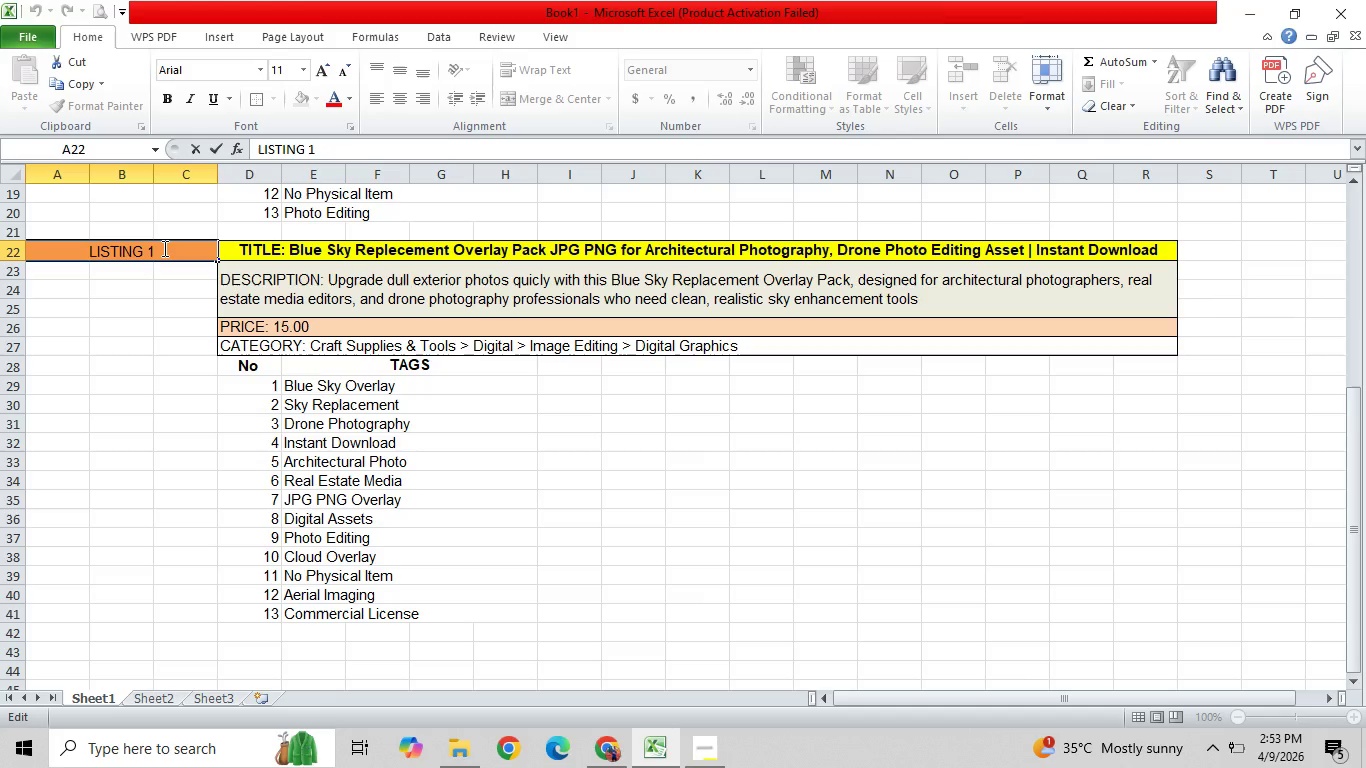 
key(Backspace)
 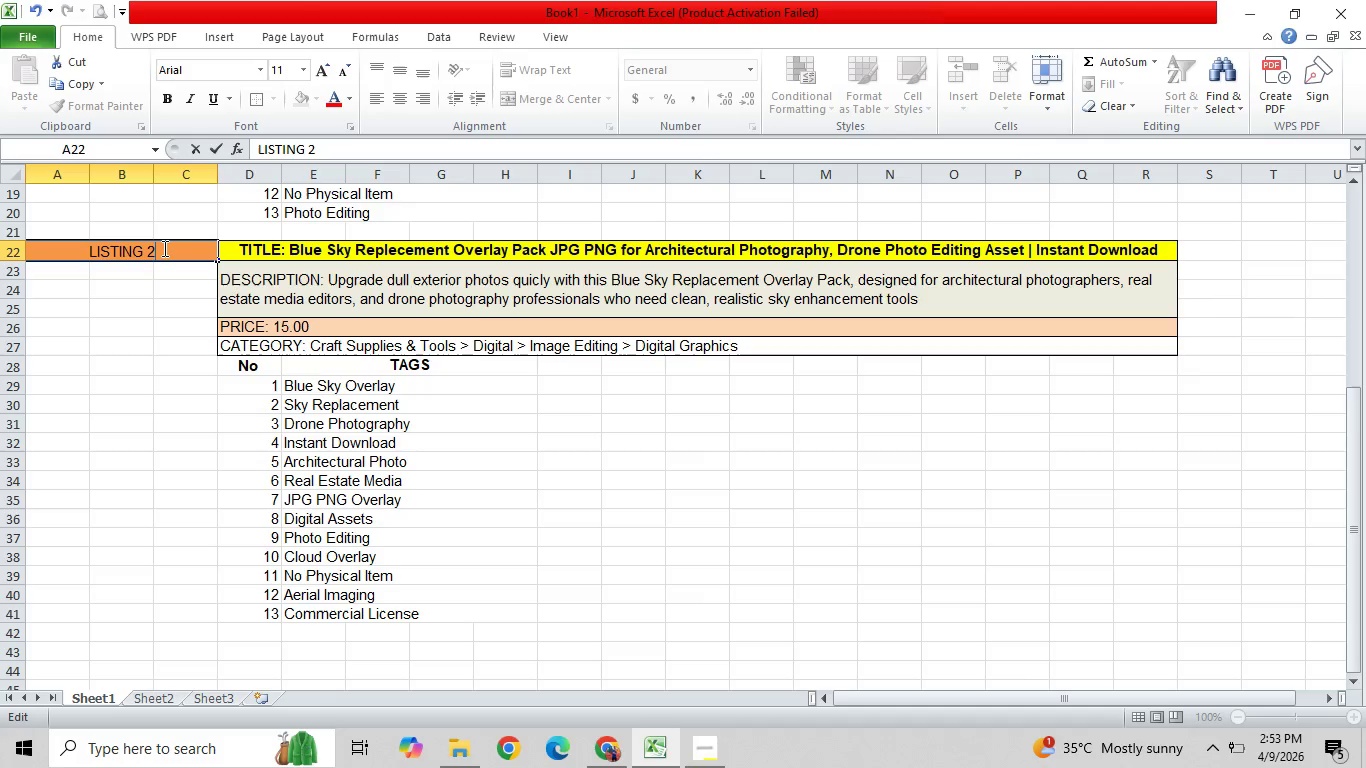 
key(2)
 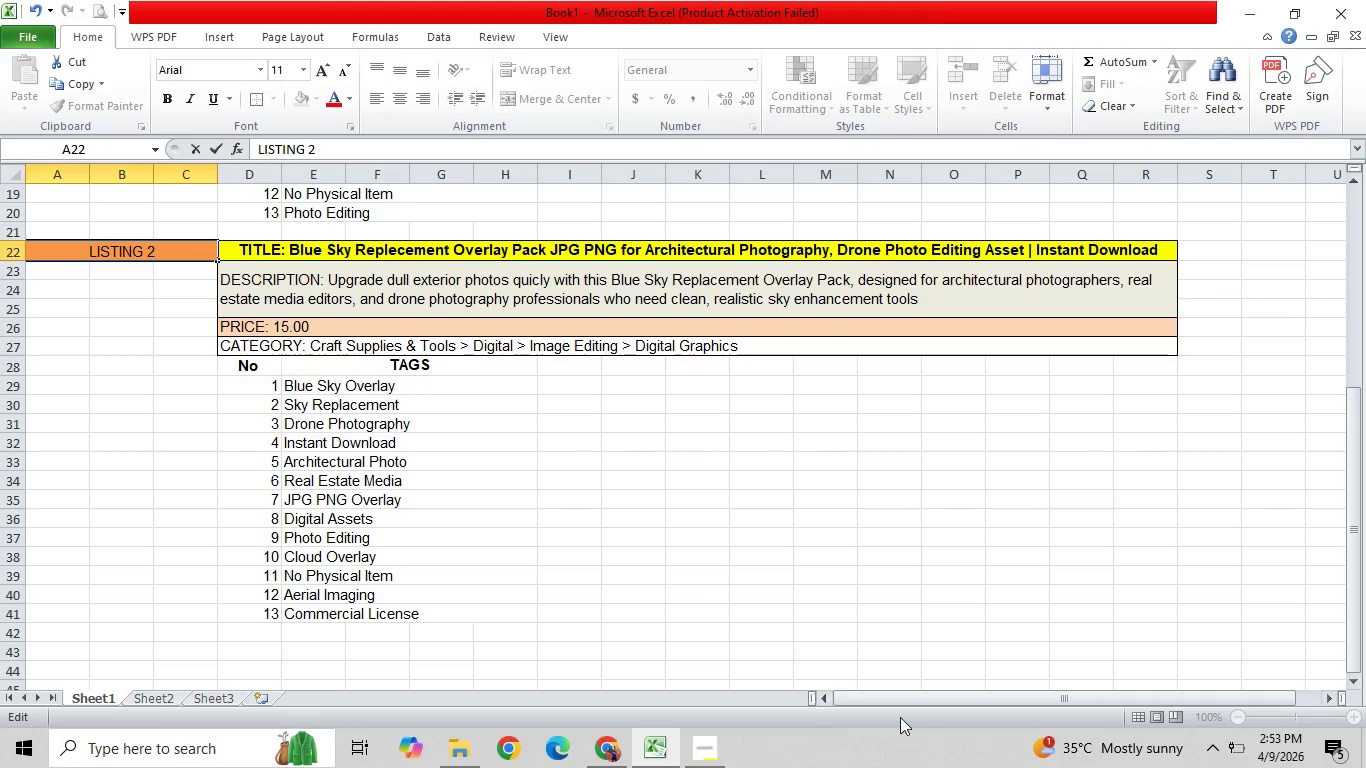 
left_click([741, 566])
 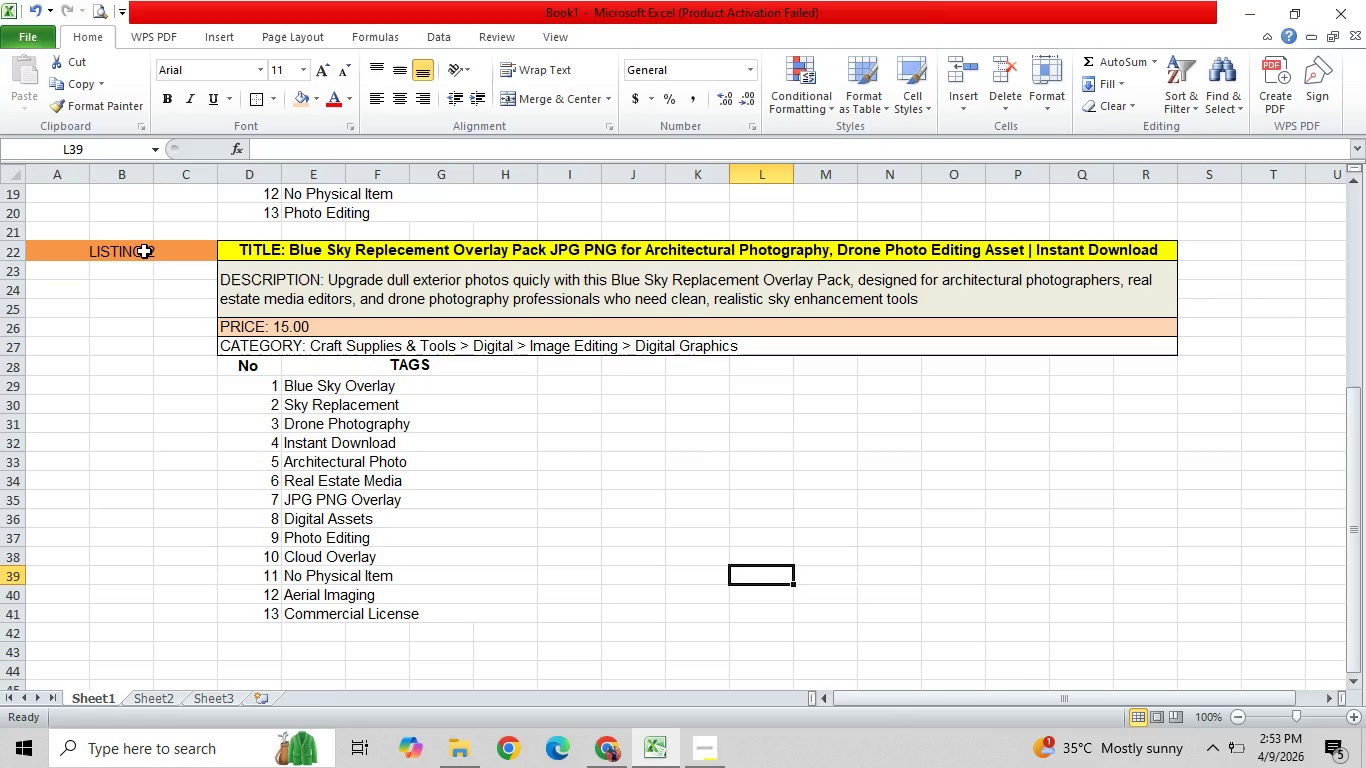 
left_click_drag(start_coordinate=[144, 251], to_coordinate=[516, 614])
 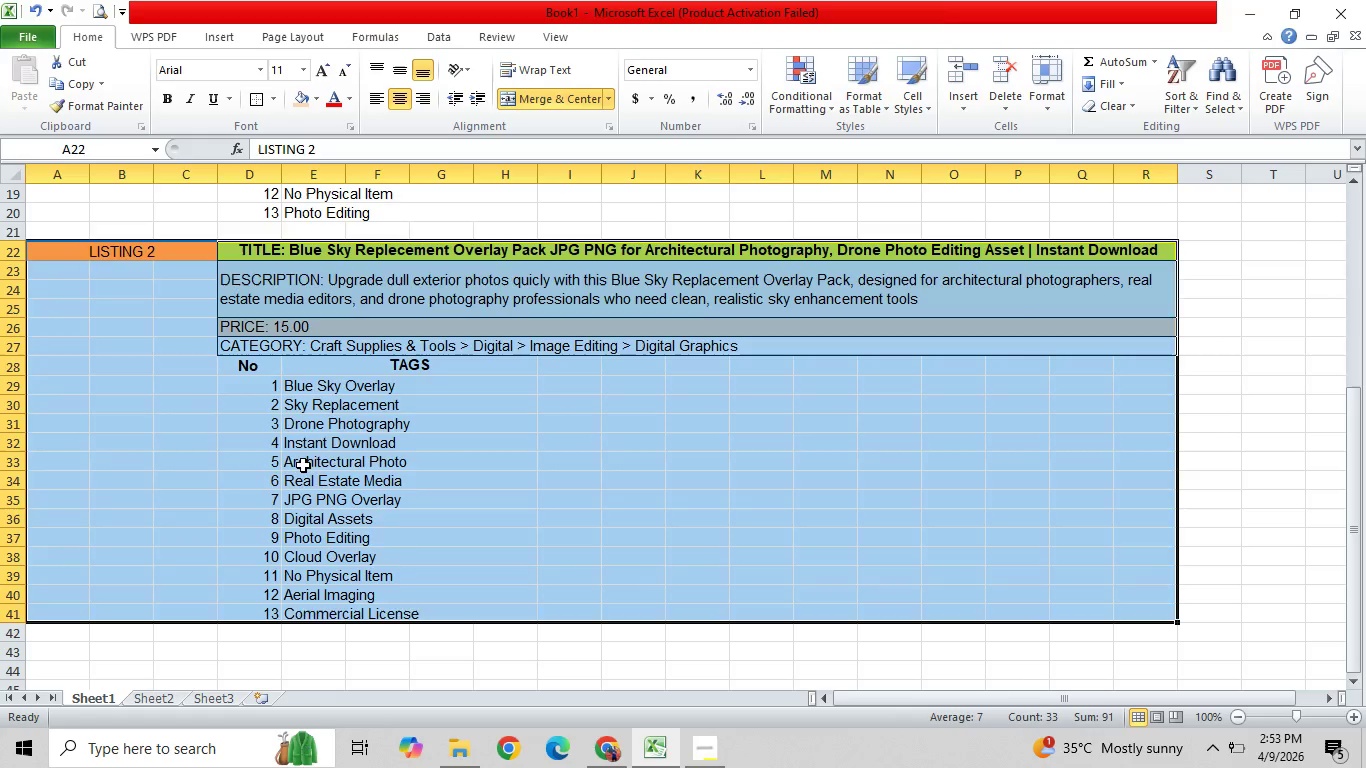 
left_click([333, 429])
 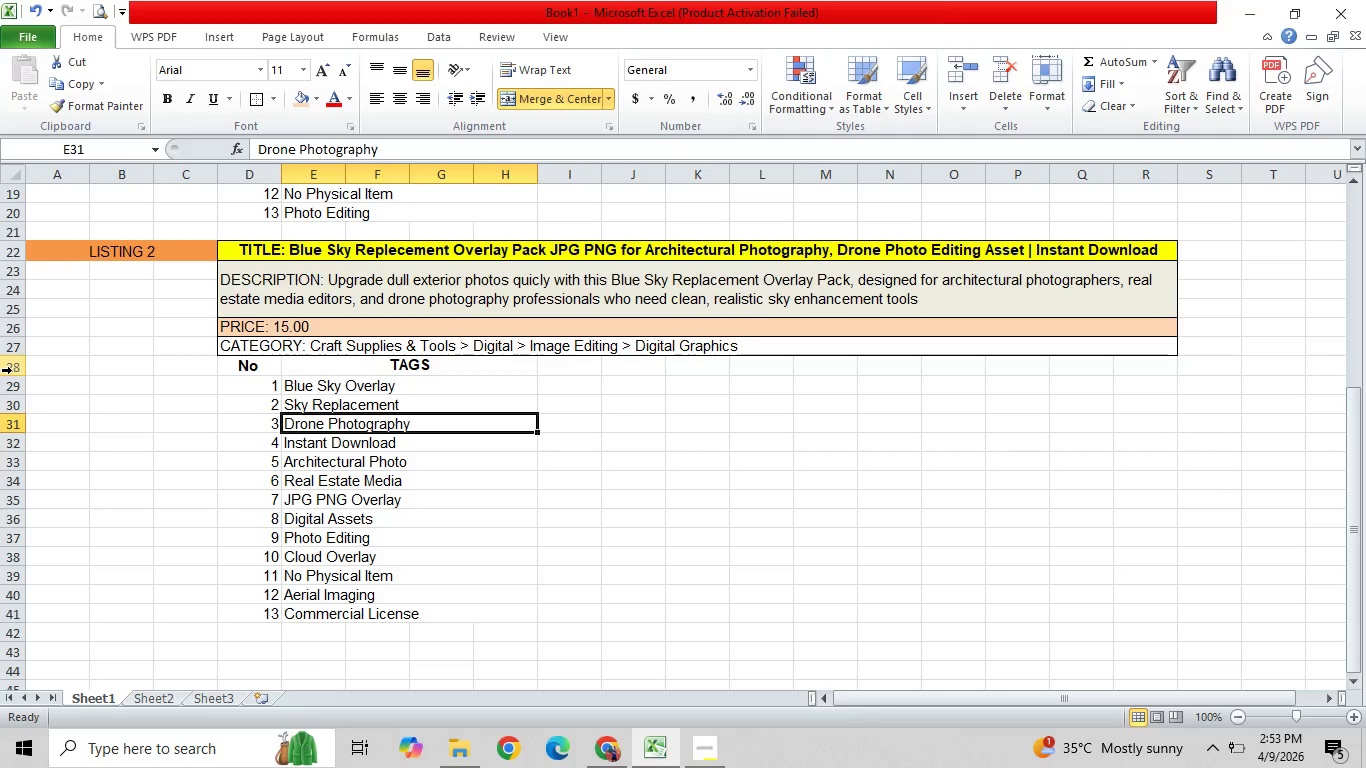 
left_click_drag(start_coordinate=[9, 375], to_coordinate=[14, 388])
 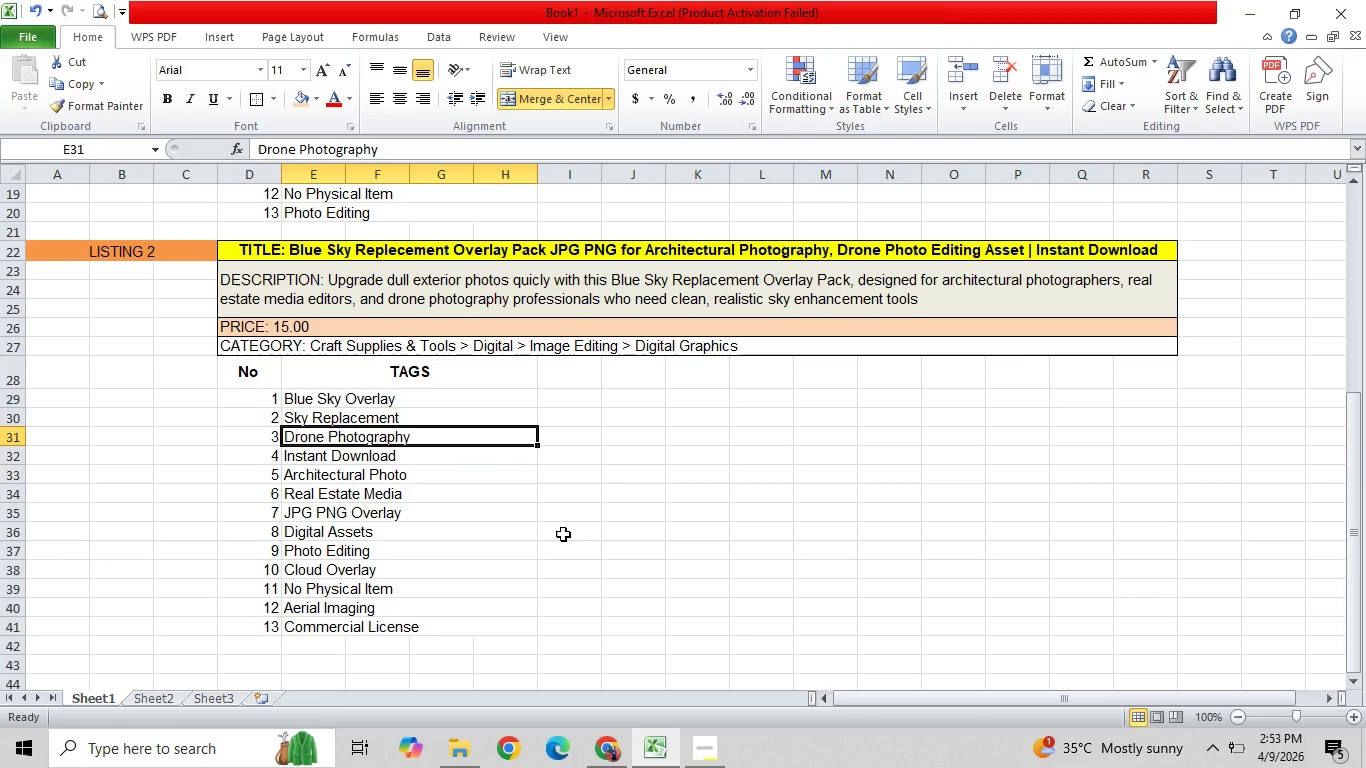 
left_click([595, 541])
 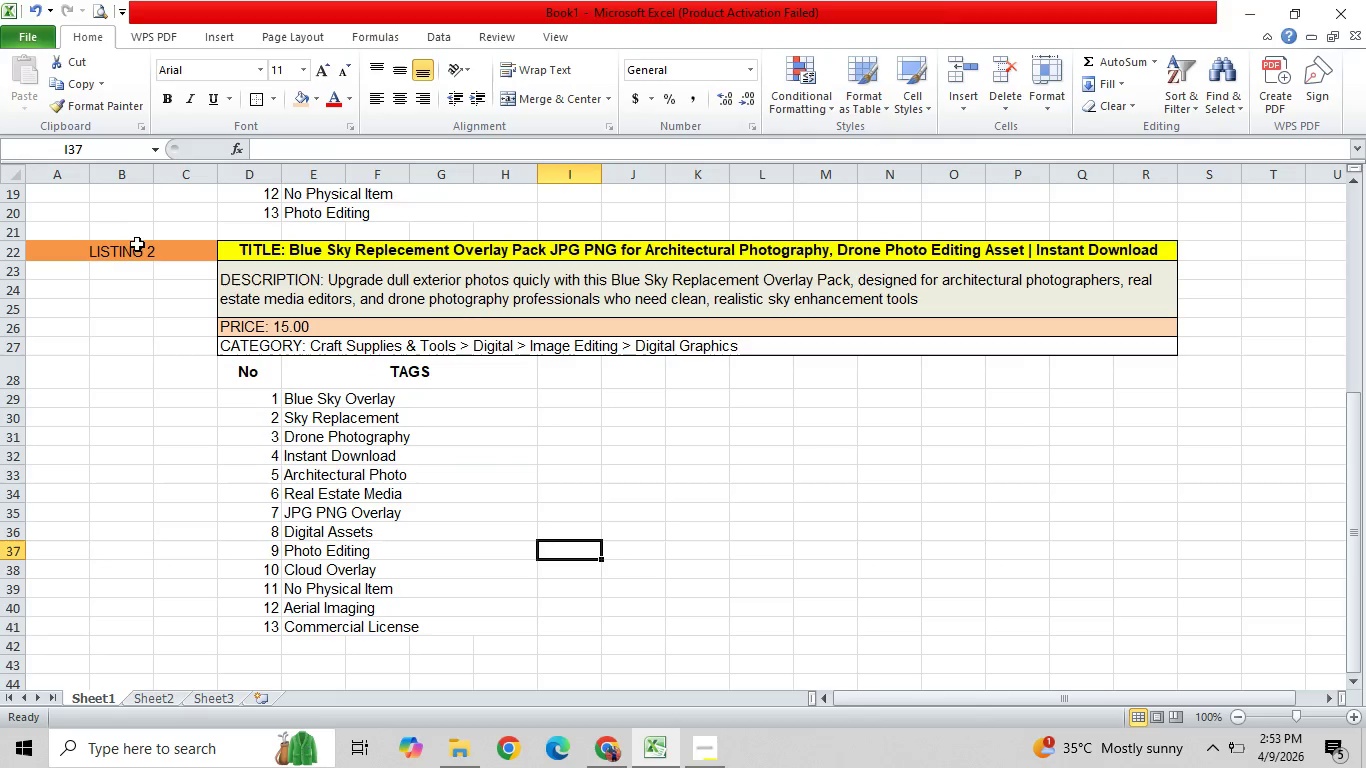 
left_click_drag(start_coordinate=[132, 249], to_coordinate=[419, 622])
 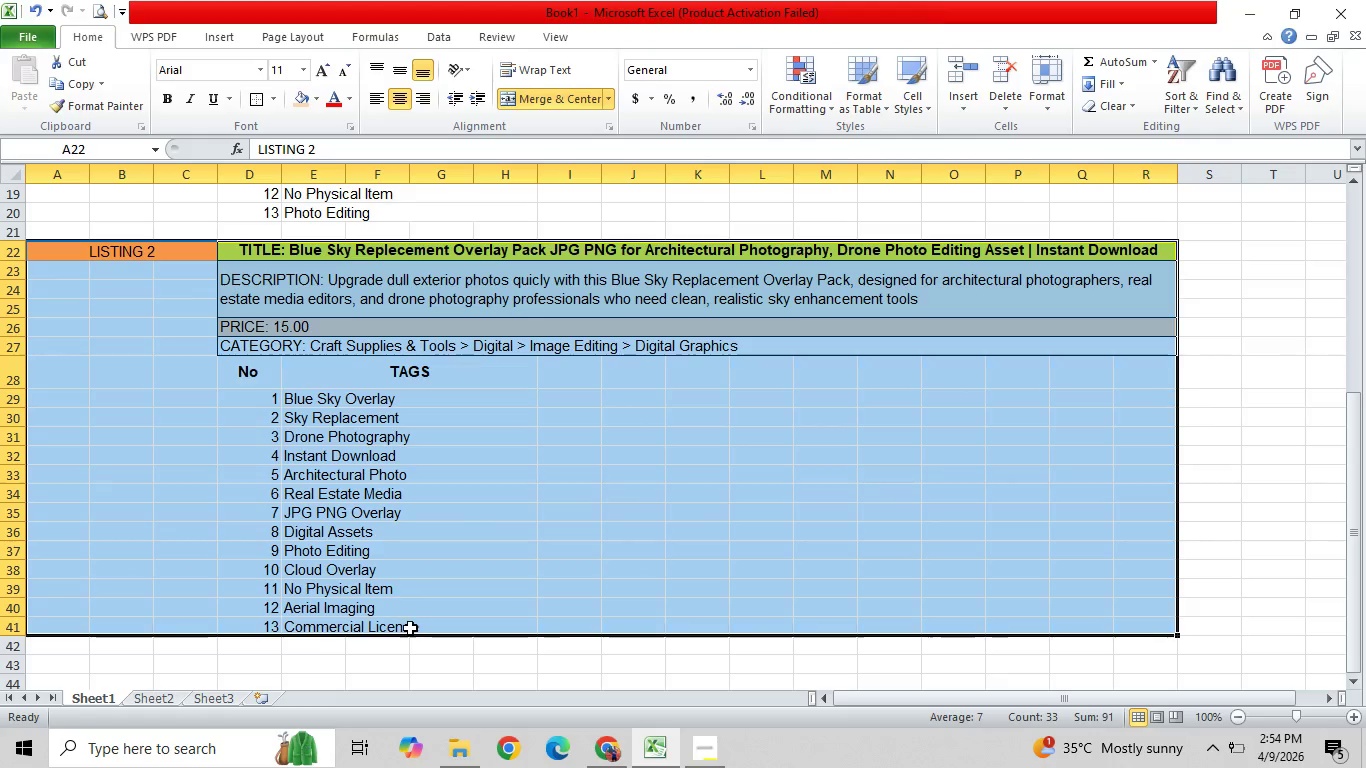 
key(Control+C)
 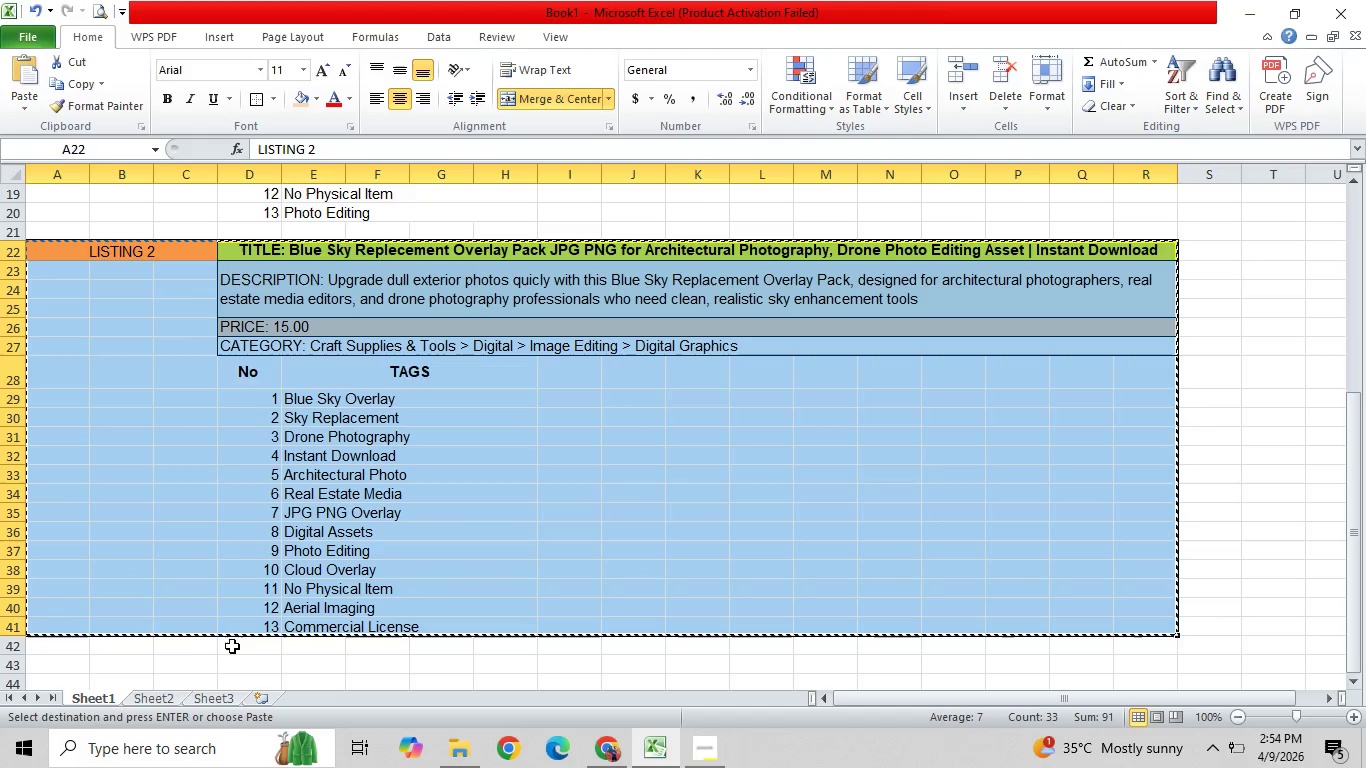 
key(Control+C)
 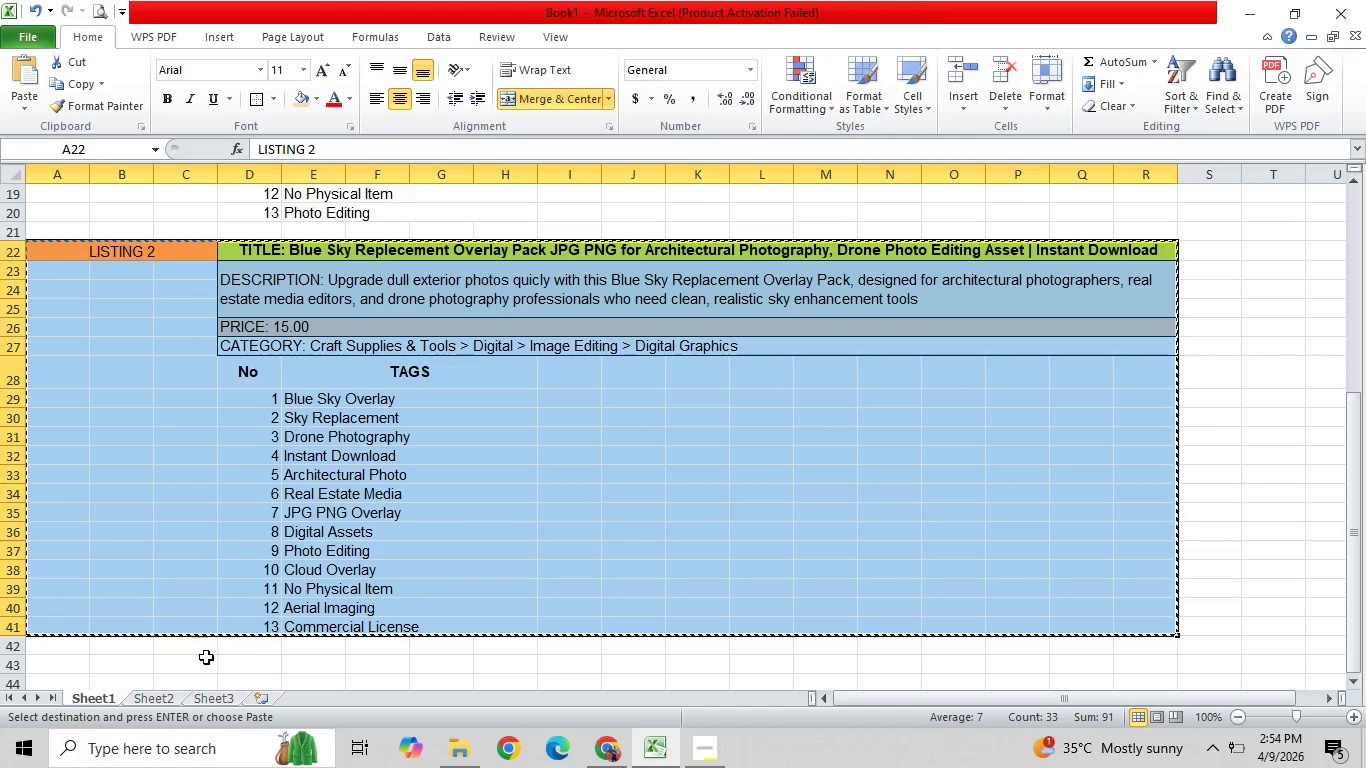 
key(Control+C)
 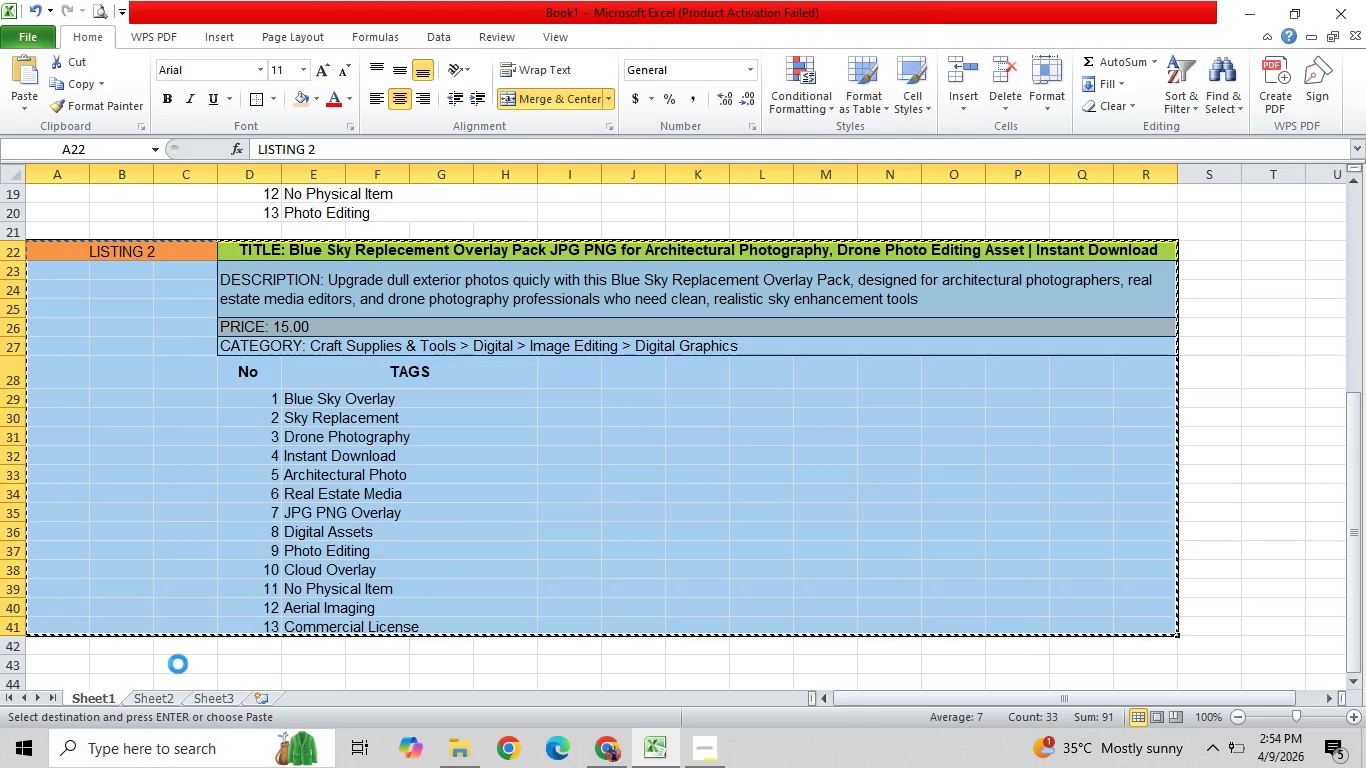 
key(Control+C)
 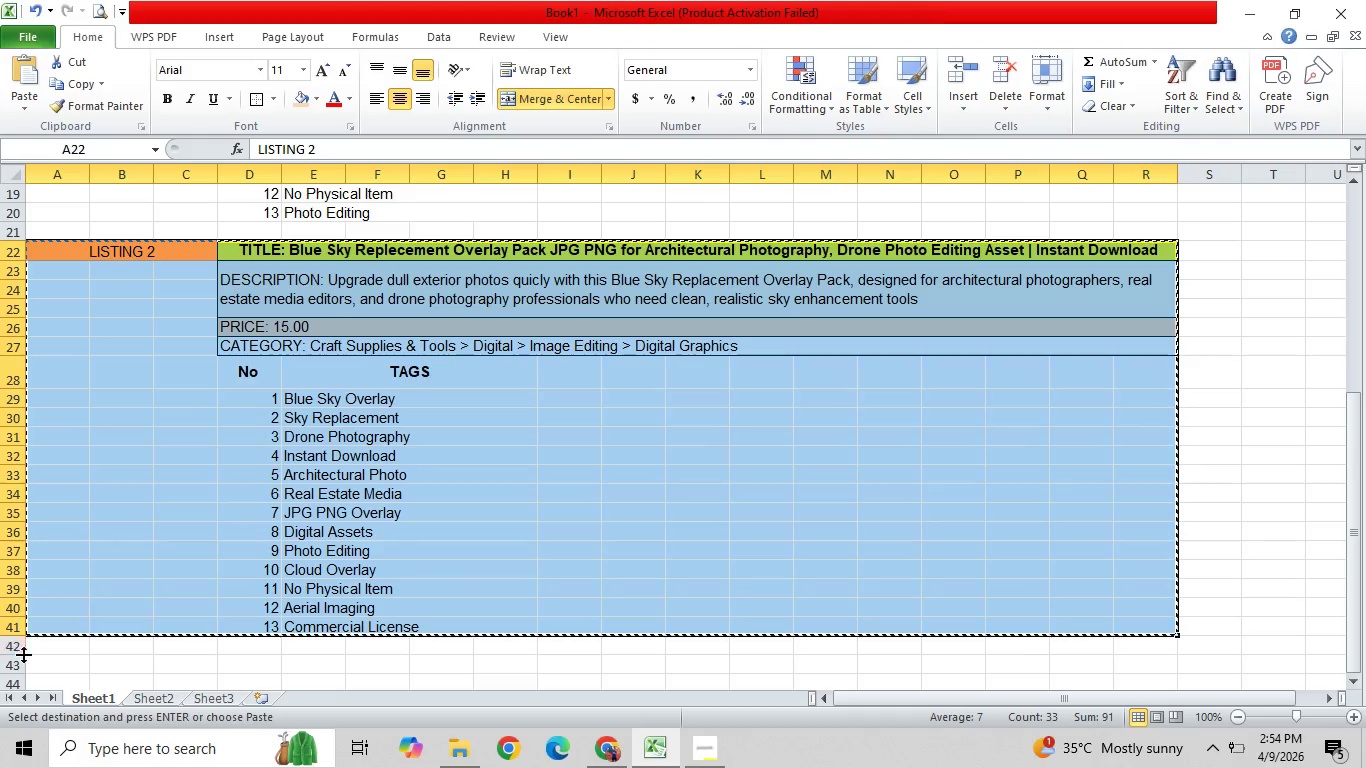 
left_click([57, 671])
 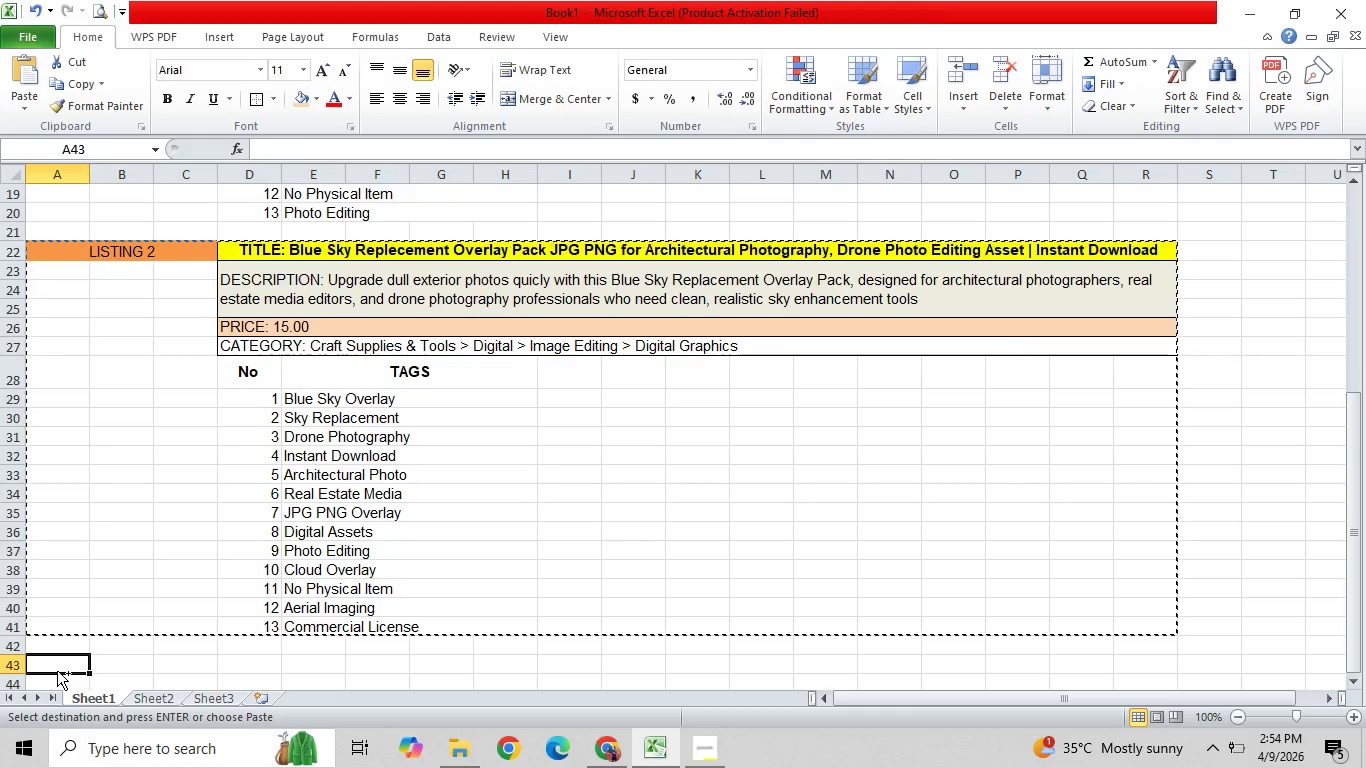 
key(Control+V)
 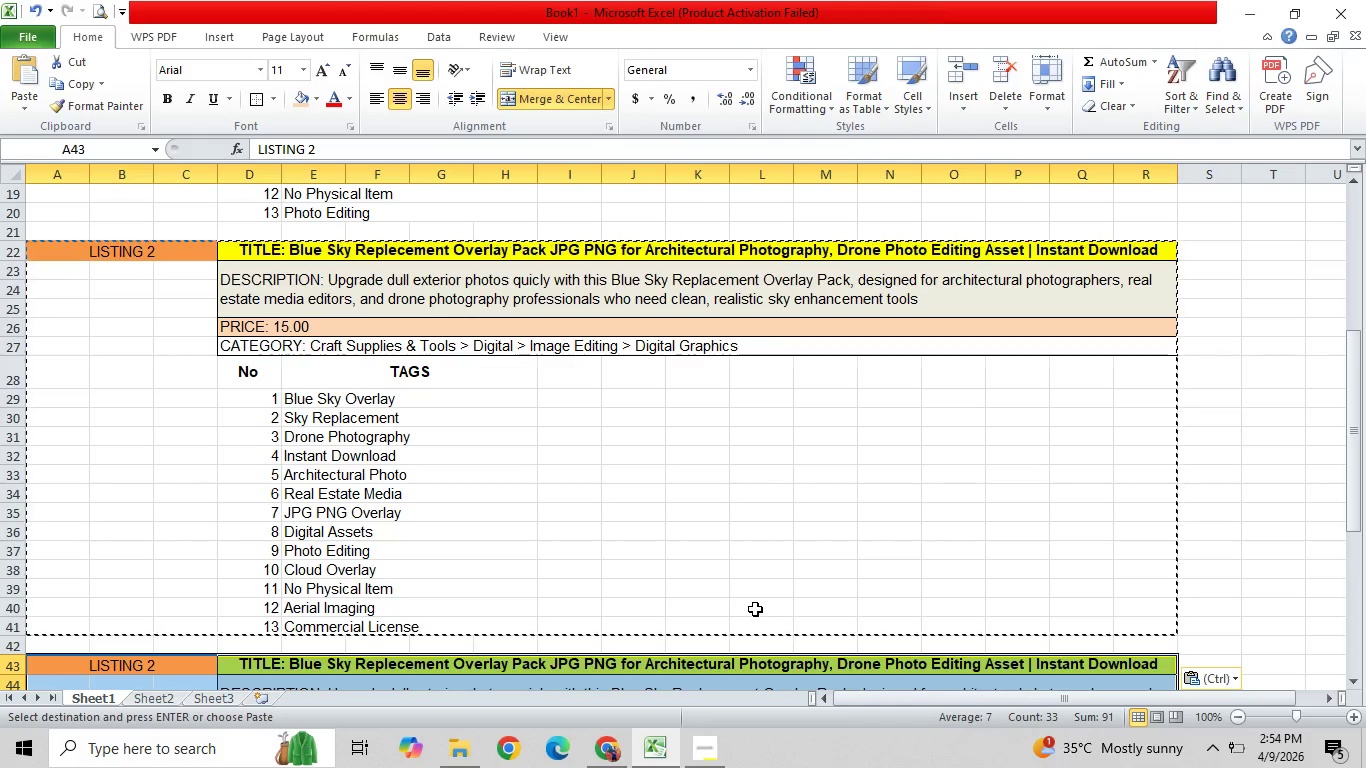 
wait(6.77)
 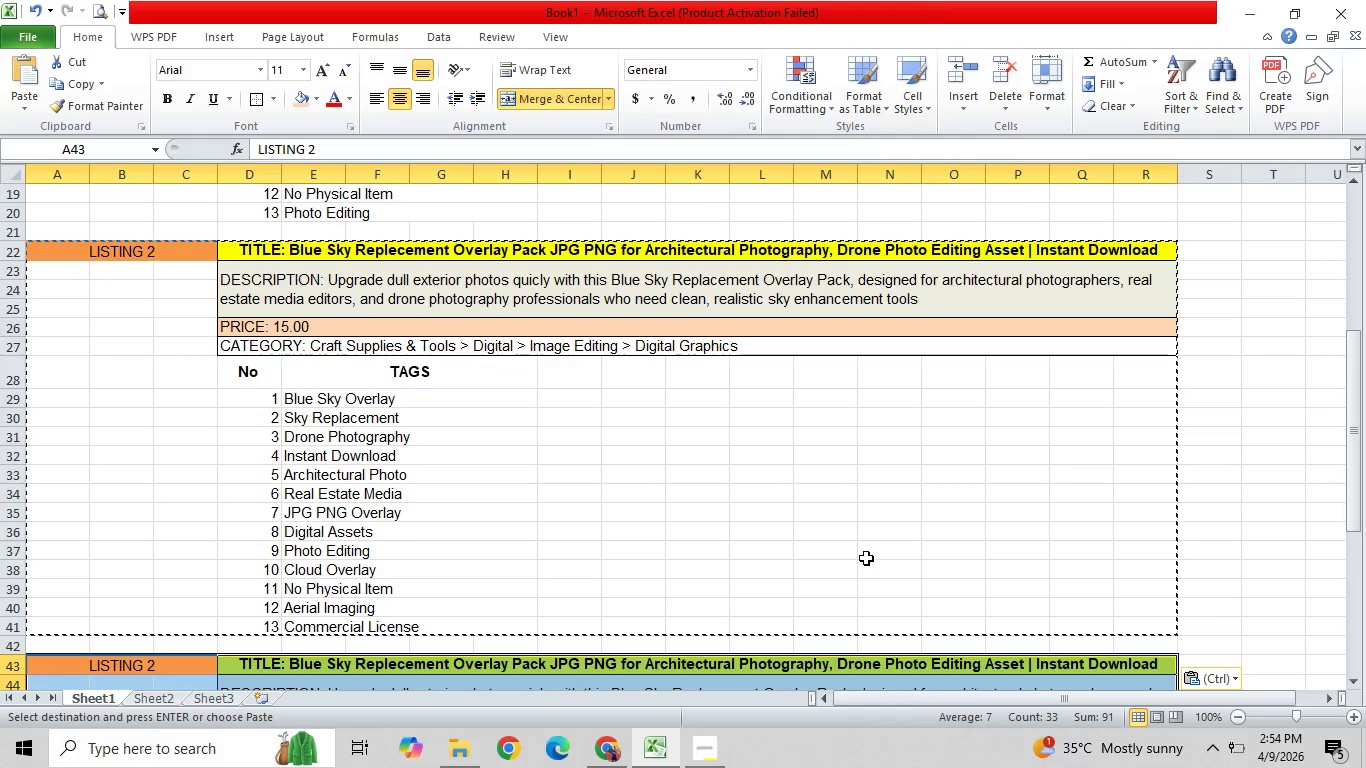 
left_click_drag(start_coordinate=[1354, 381], to_coordinate=[1365, 579])
 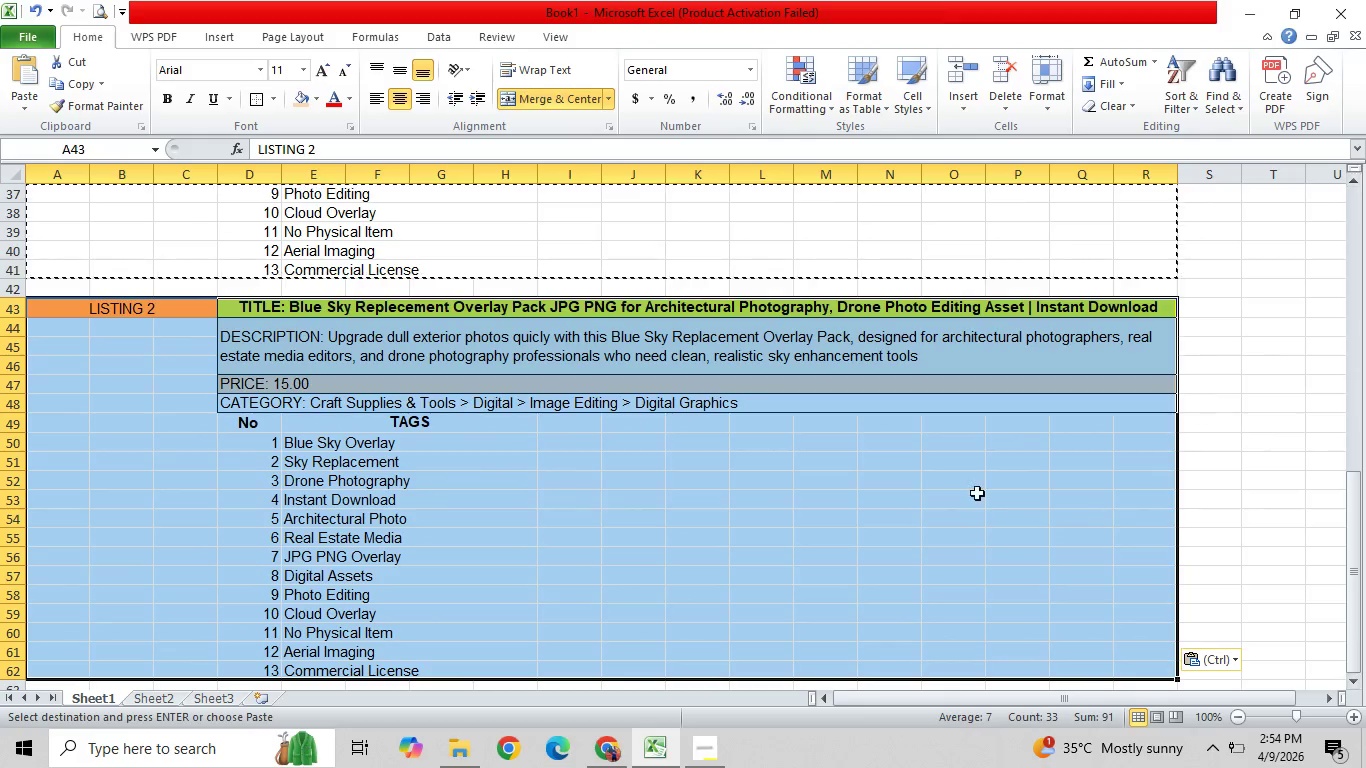 
left_click([976, 493])
 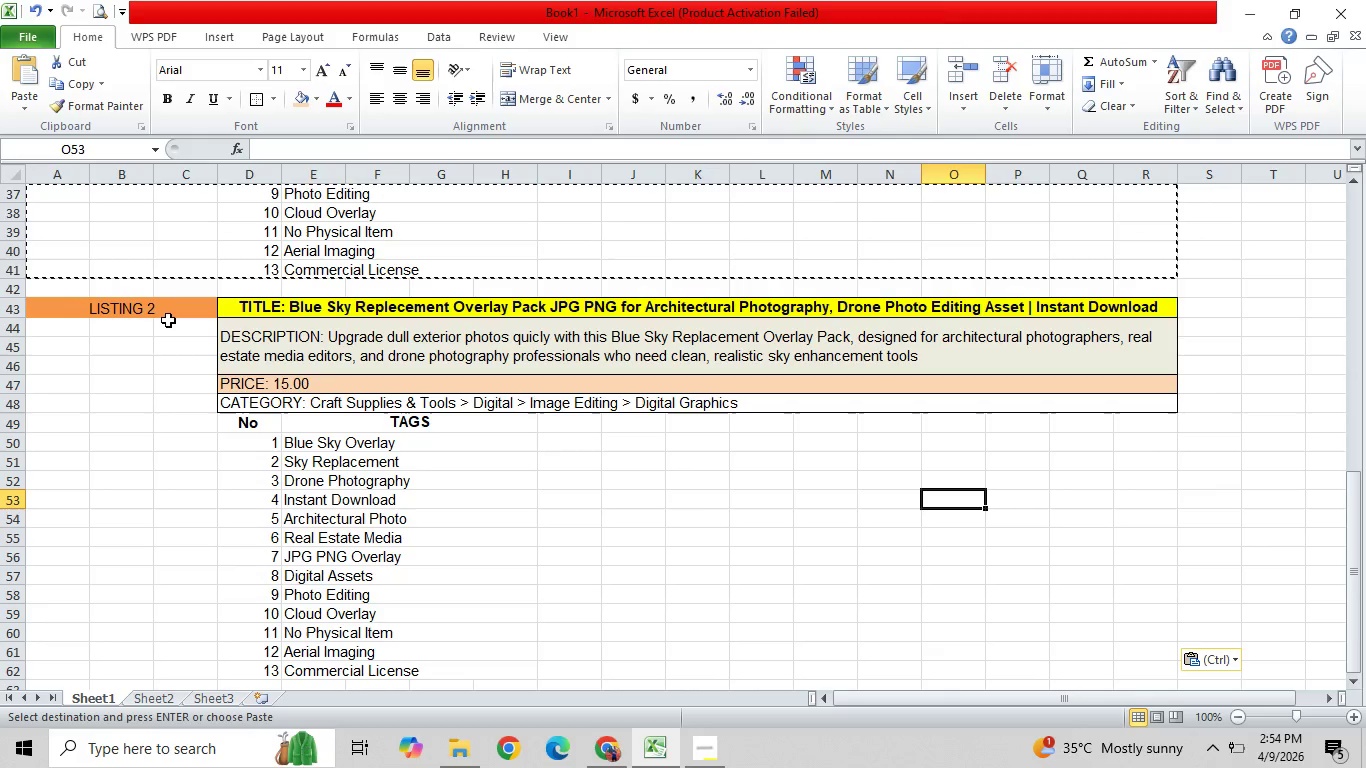 
double_click([162, 311])
 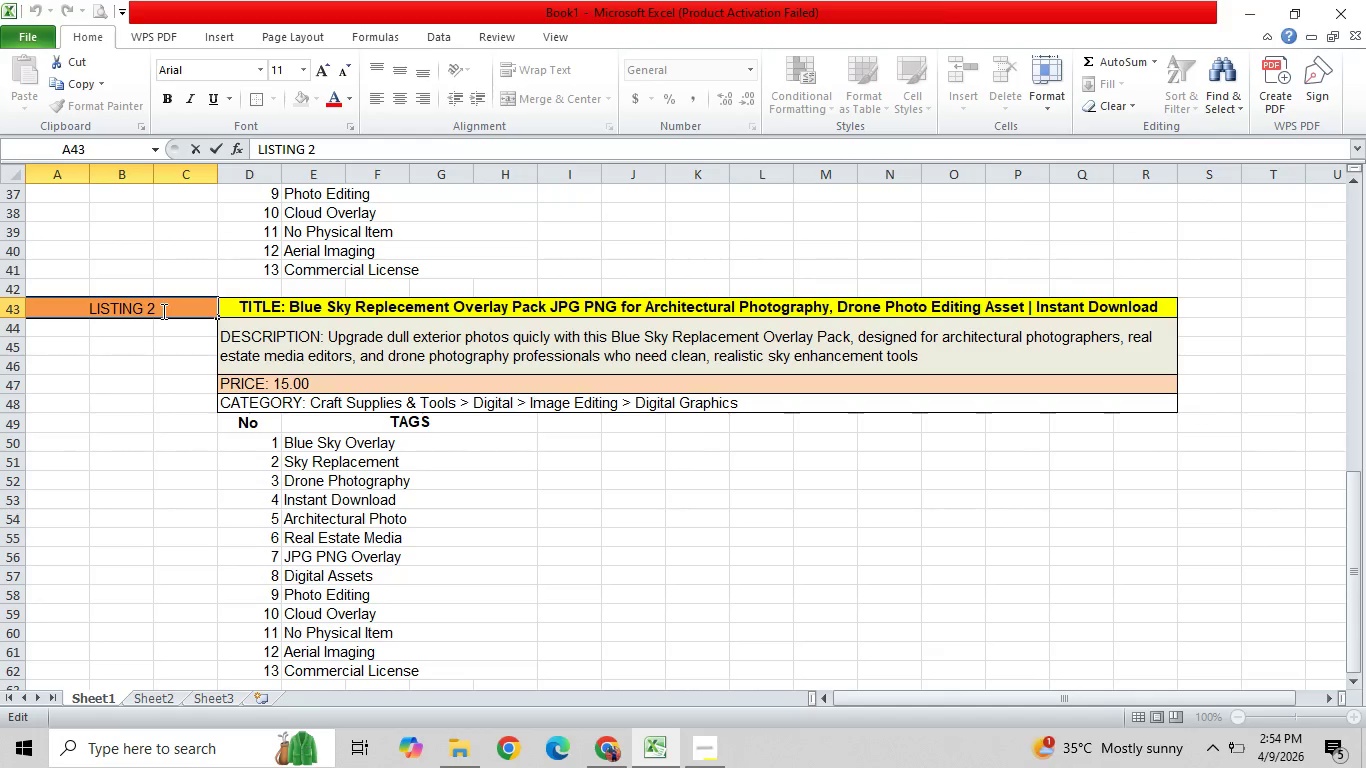 
key(Backspace)
 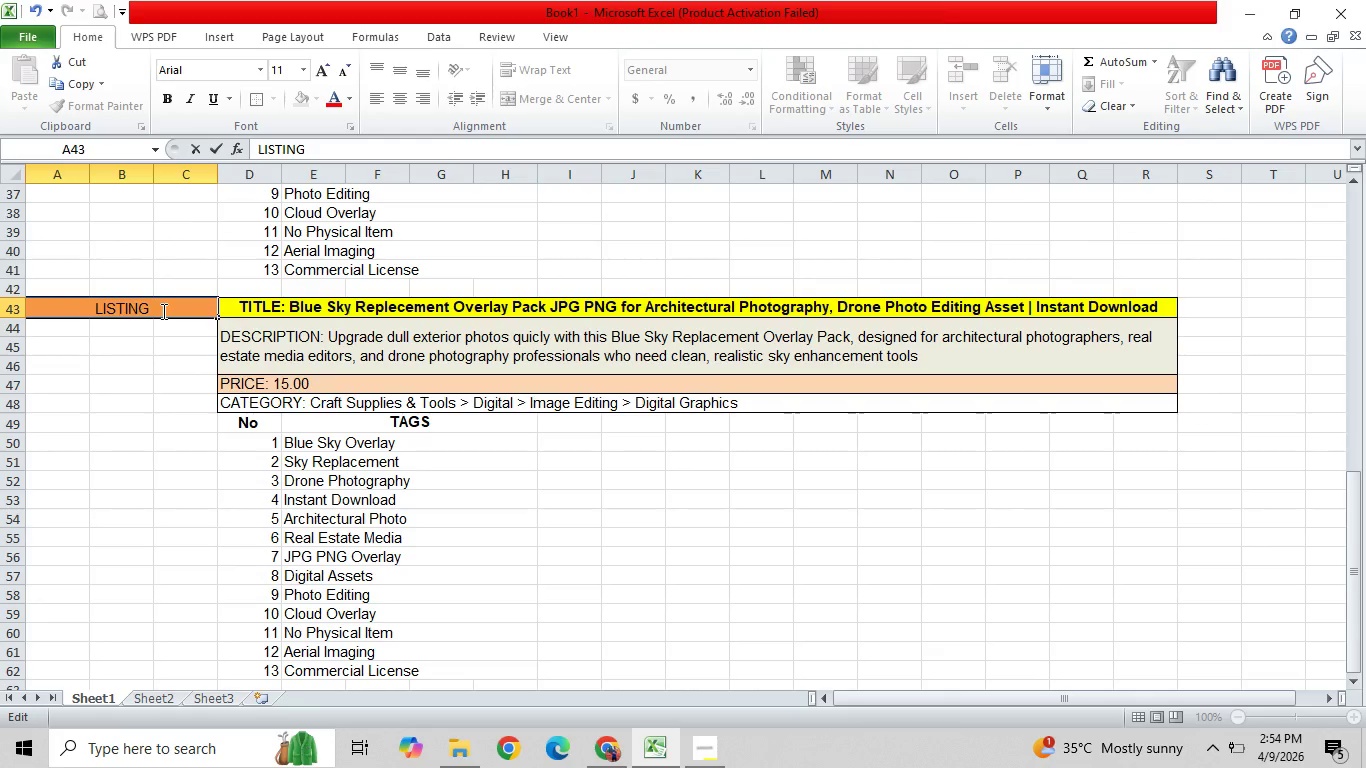 
key(3)
 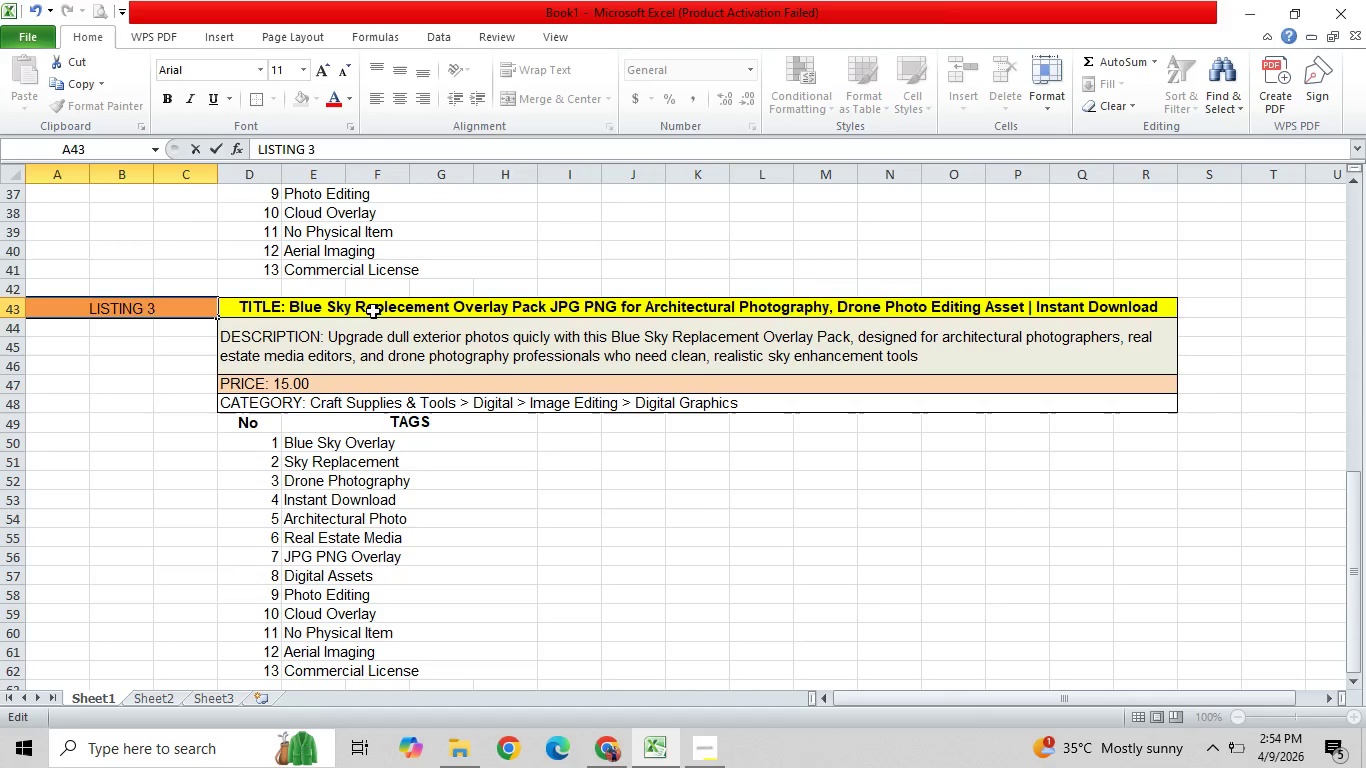 
double_click([378, 308])
 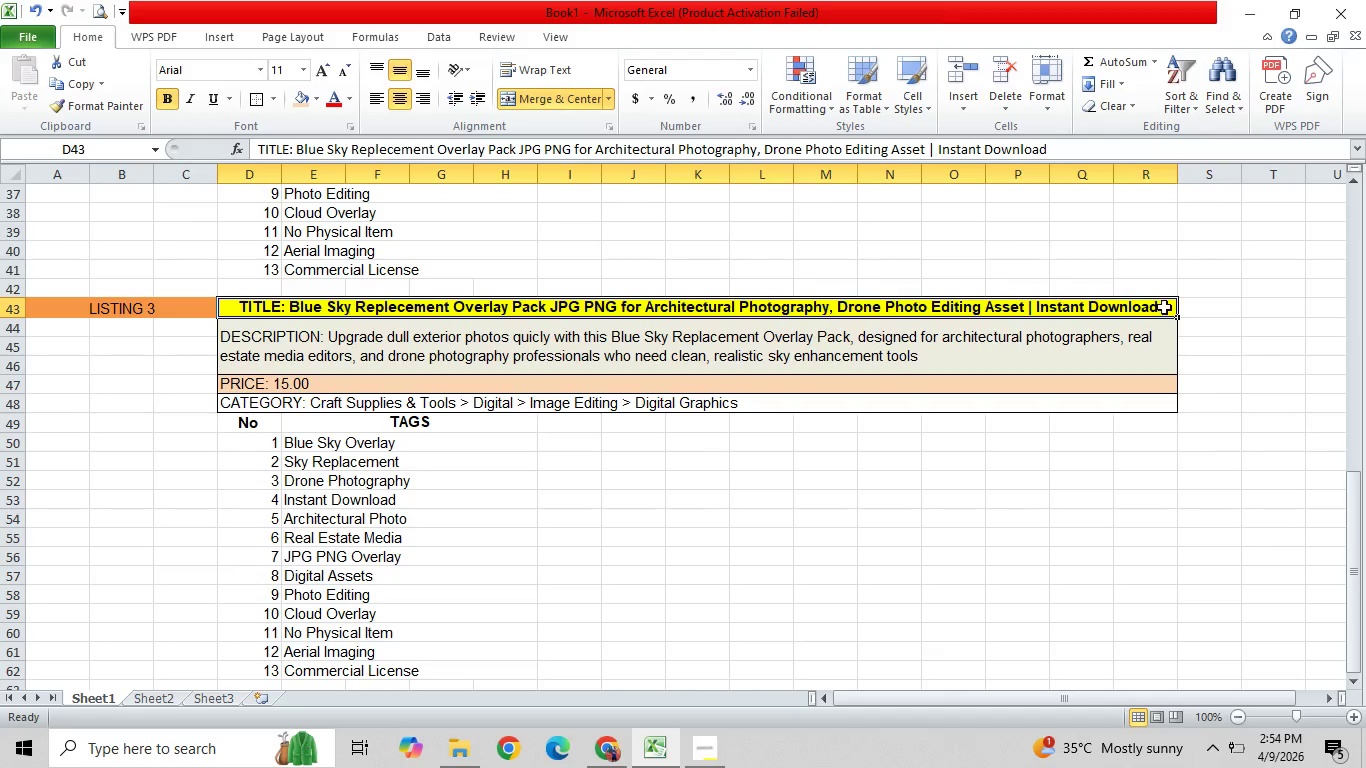 
double_click([1164, 307])
 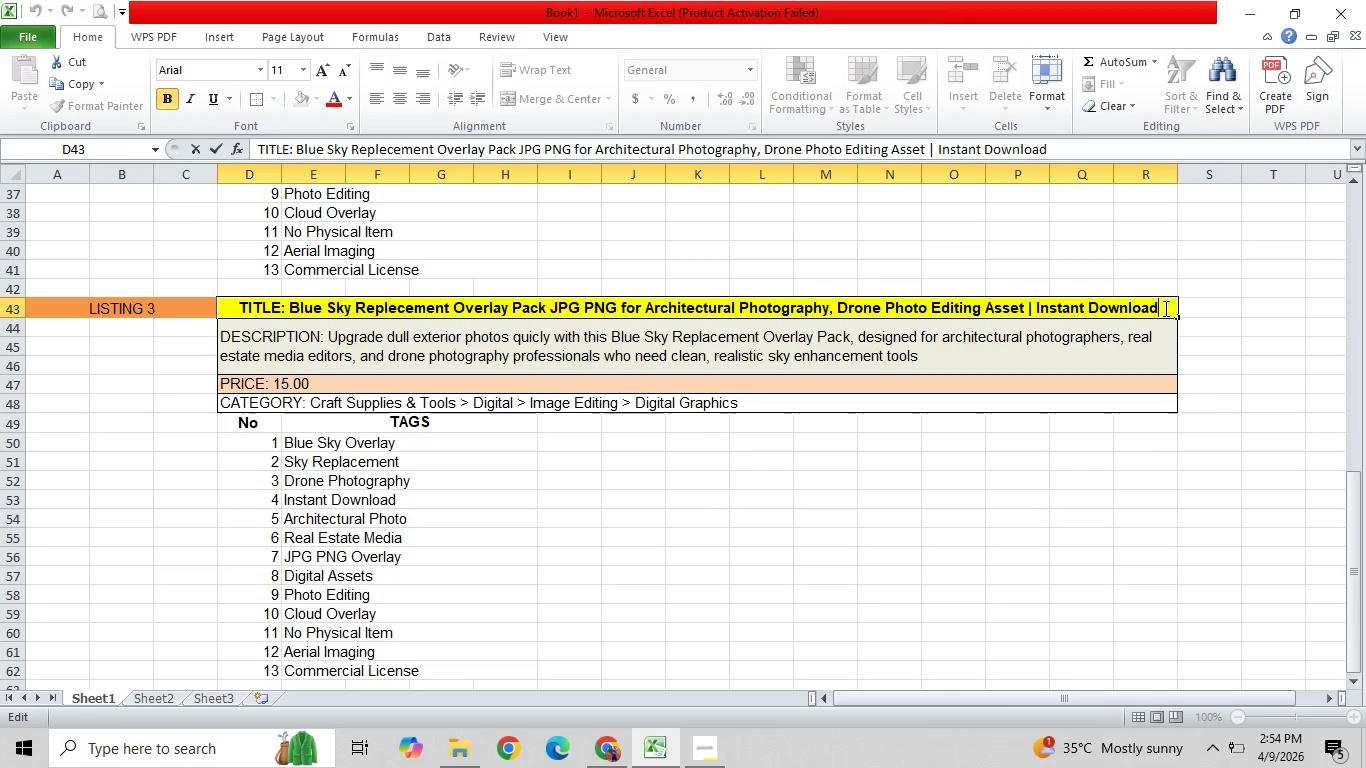 
left_click_drag(start_coordinate=[1164, 307], to_coordinate=[292, 308])
 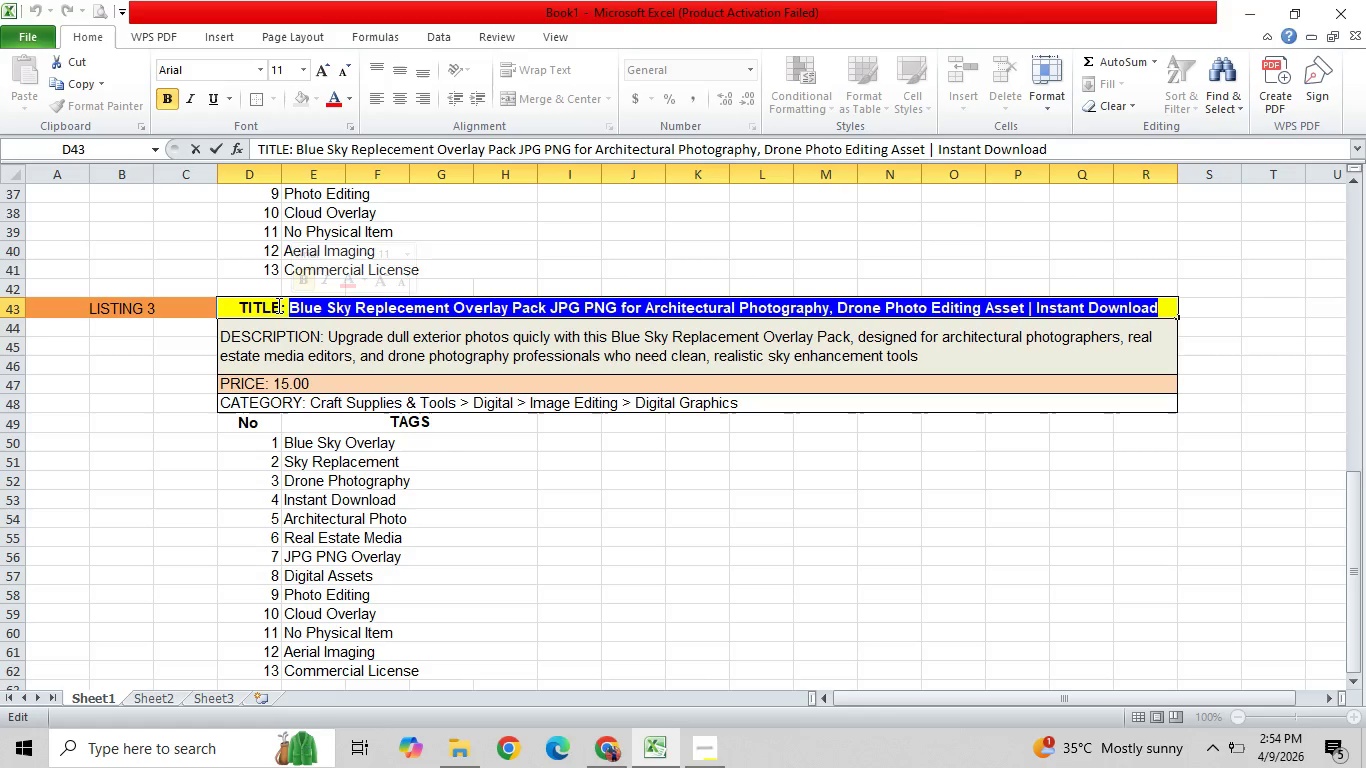 
type(Storm Cloud Sky Overlay Collection PNG for Dronme)
key(Backspace)
key(Backspace)
key(Backspace)
type(b)
key(Backspace)
type(ne Photography)
 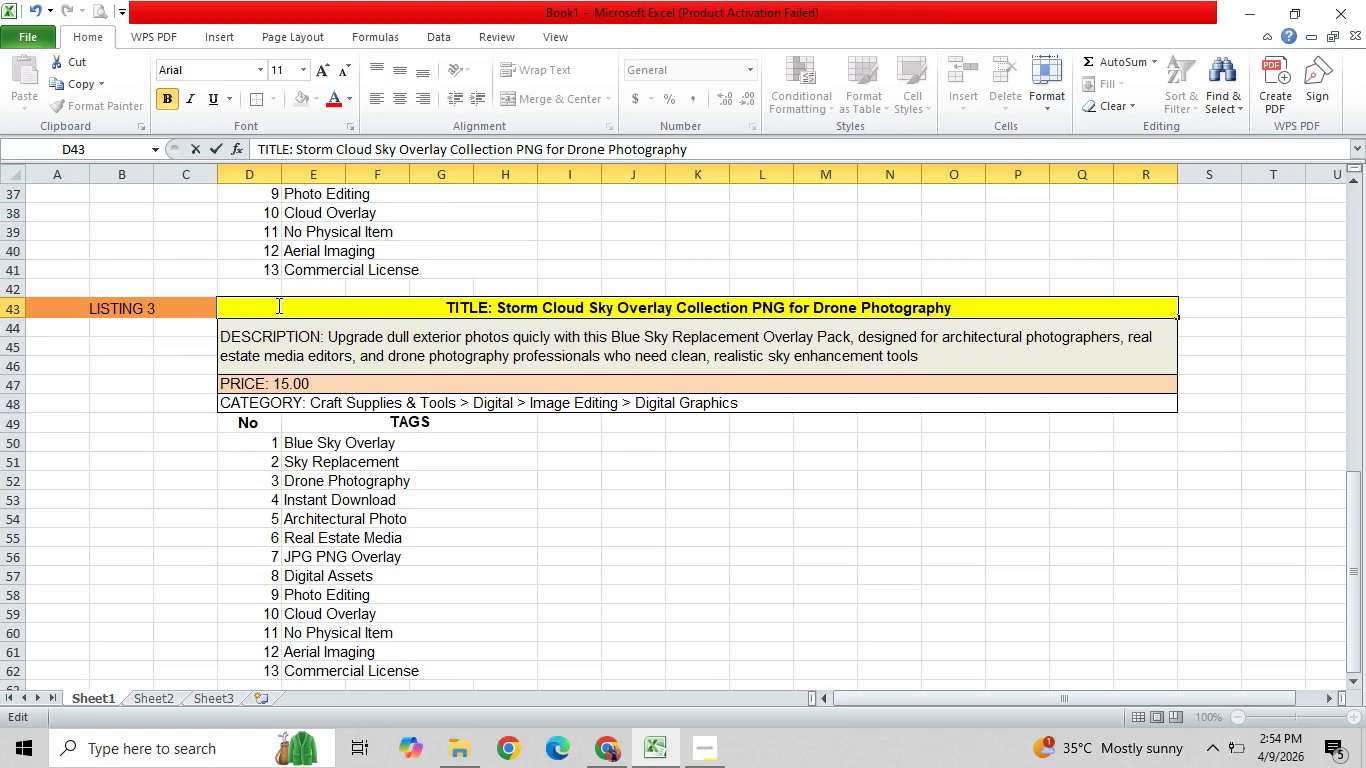 
type( and Reals ES)
key(Backspace)
type(state)
 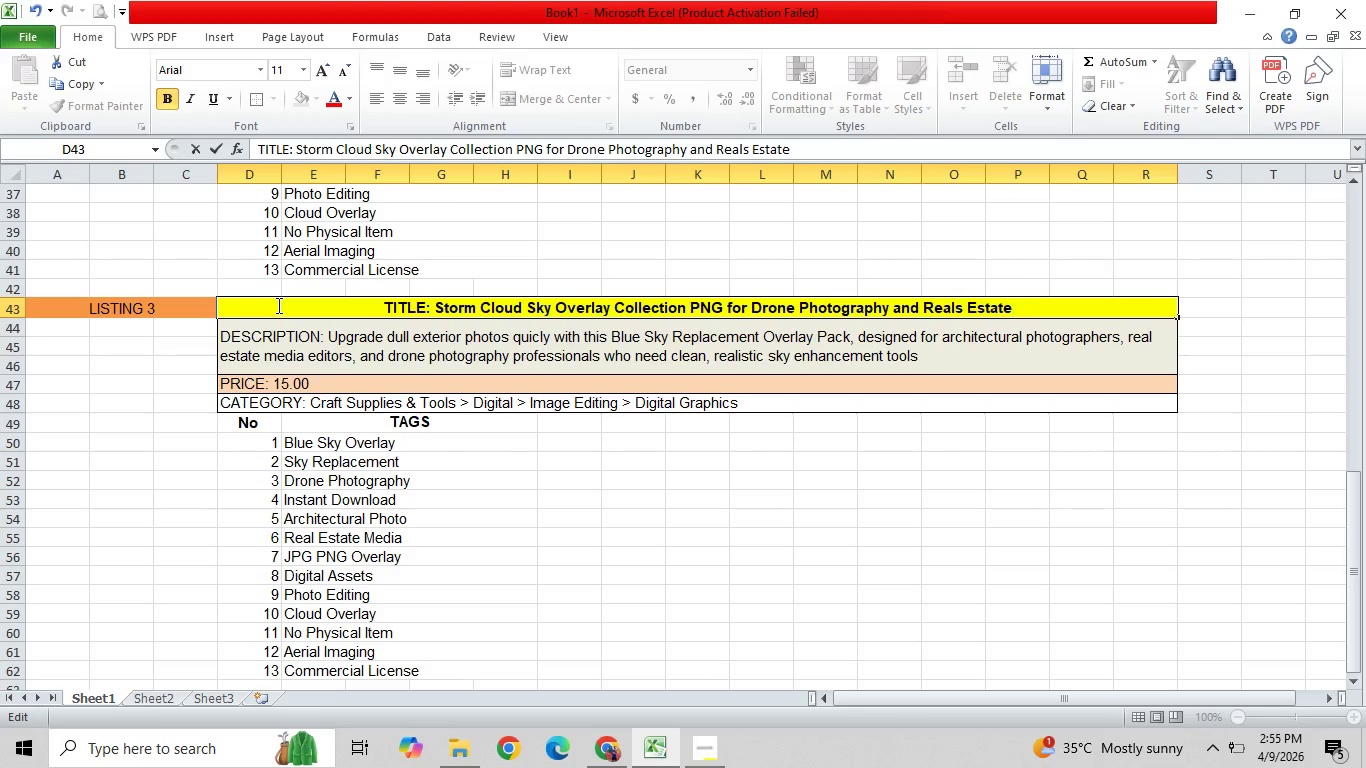 
left_click([965, 309])
 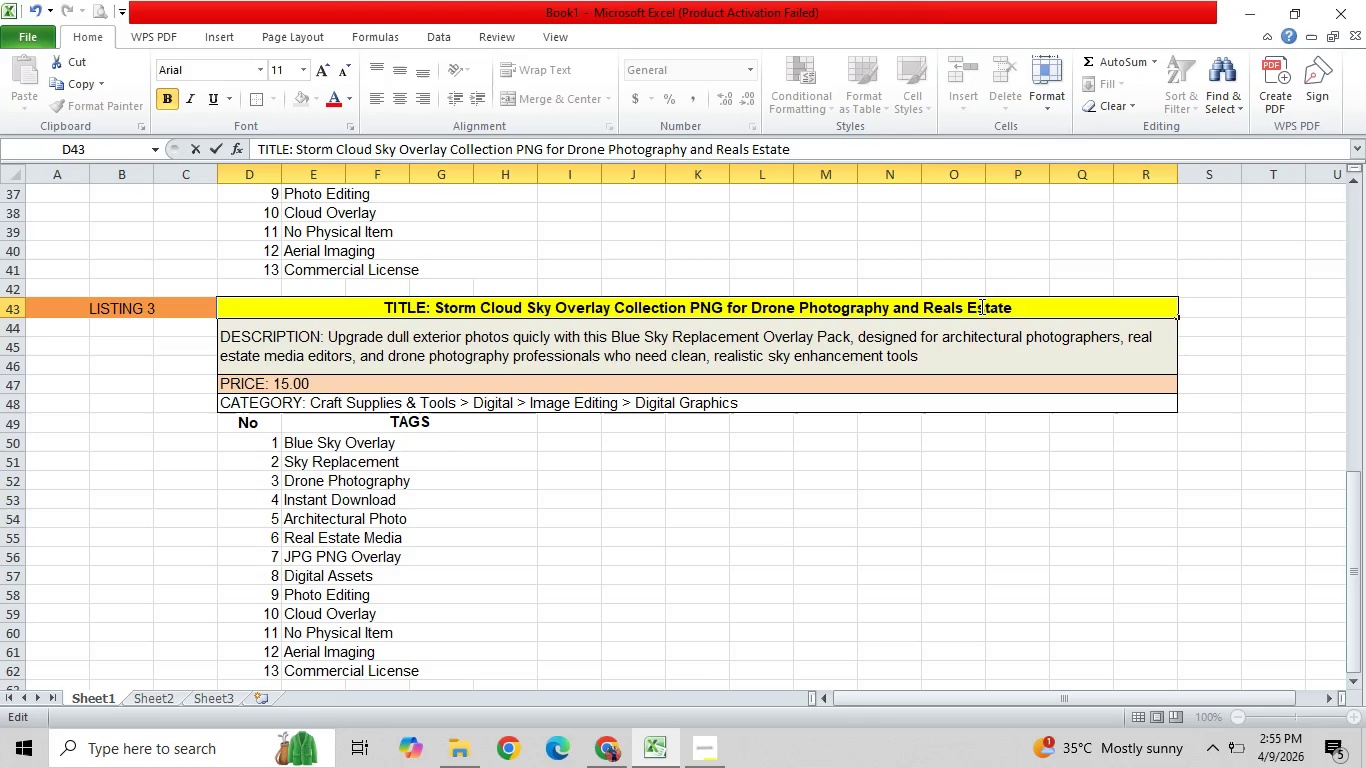 
key(Backspace)
 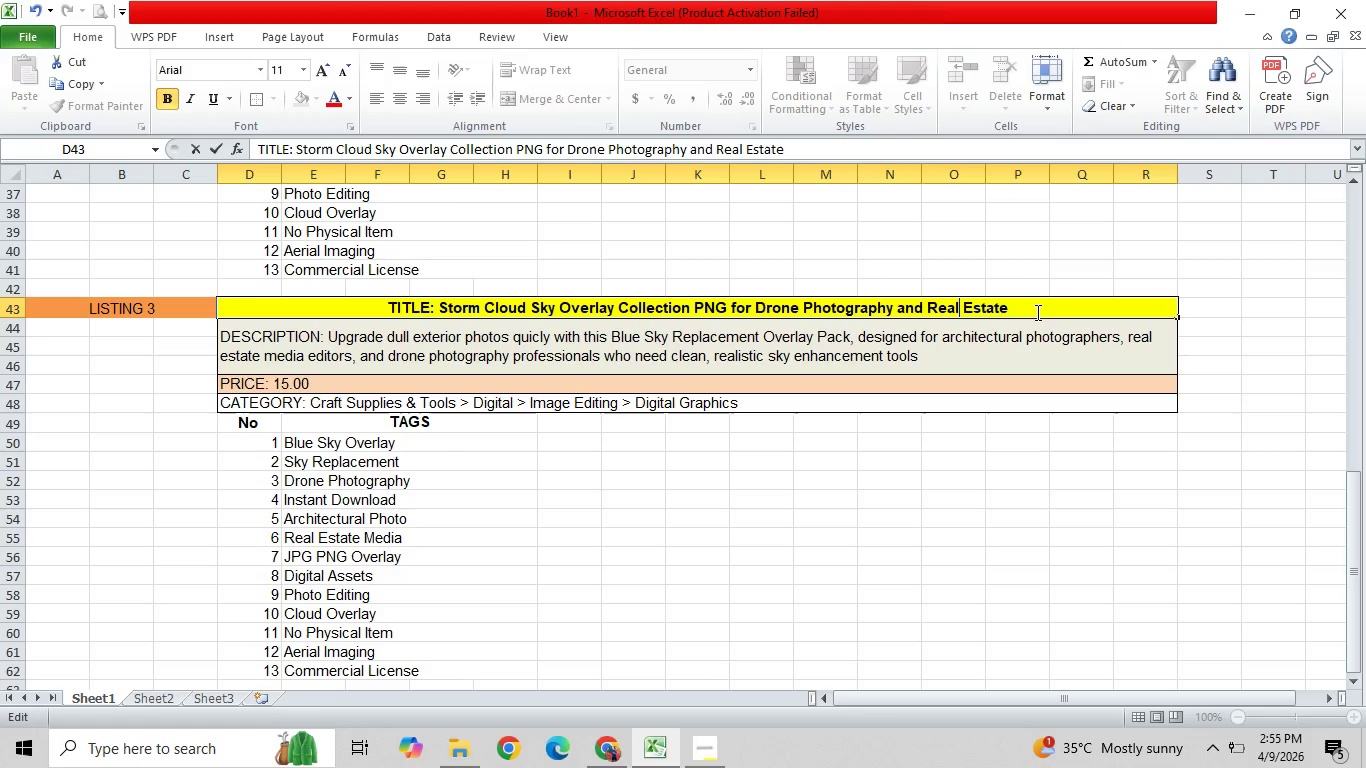 
left_click([1023, 309])
 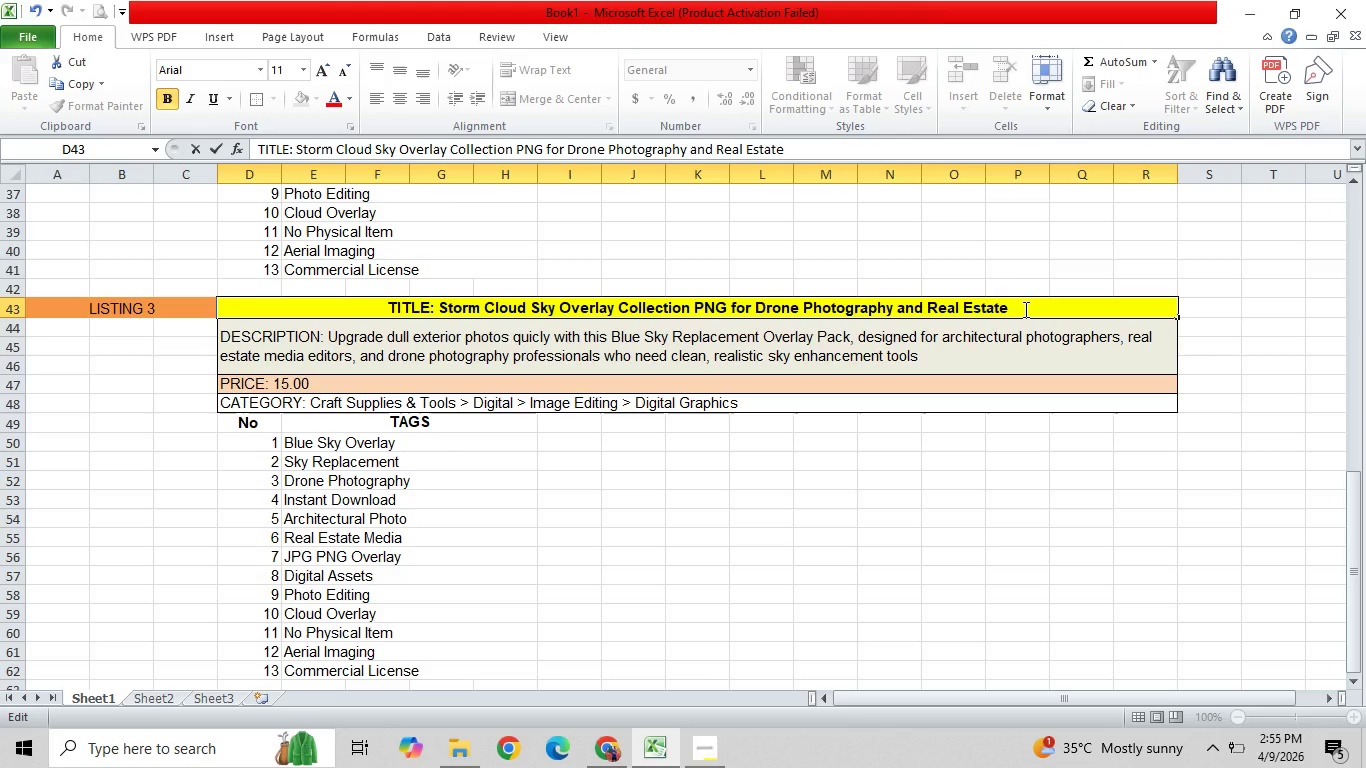 
type( Edits, Moody Sky P)
key(Backspace)
type(Replacement)
 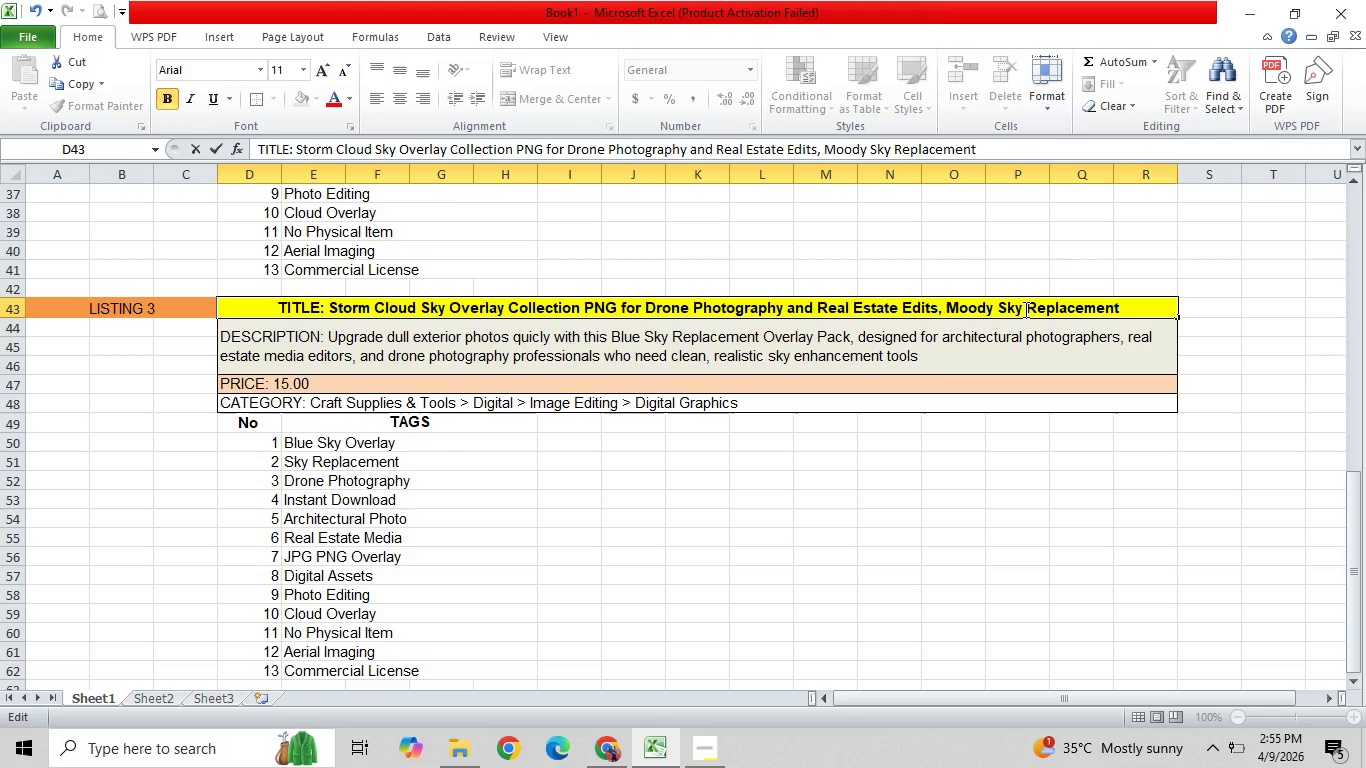 
wait(6.09)
 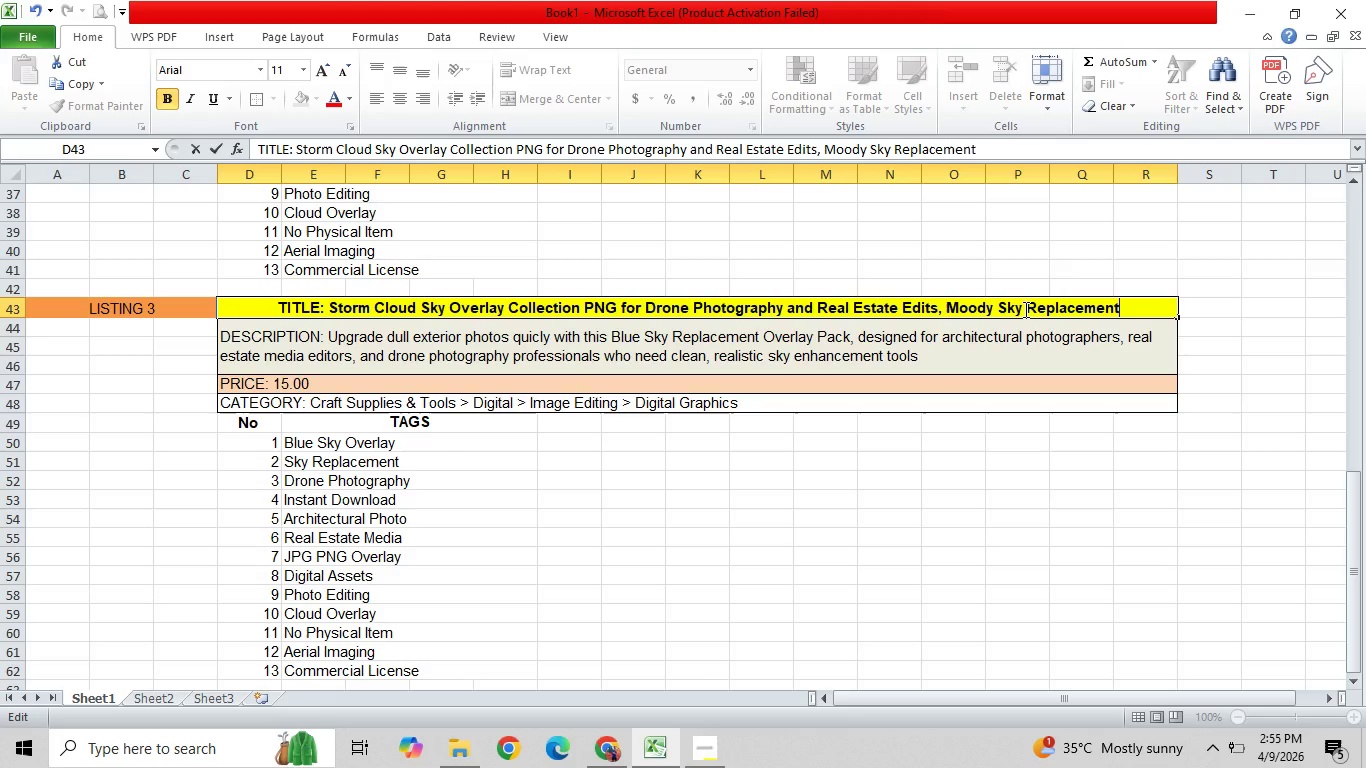 
type( | Digital Download)
 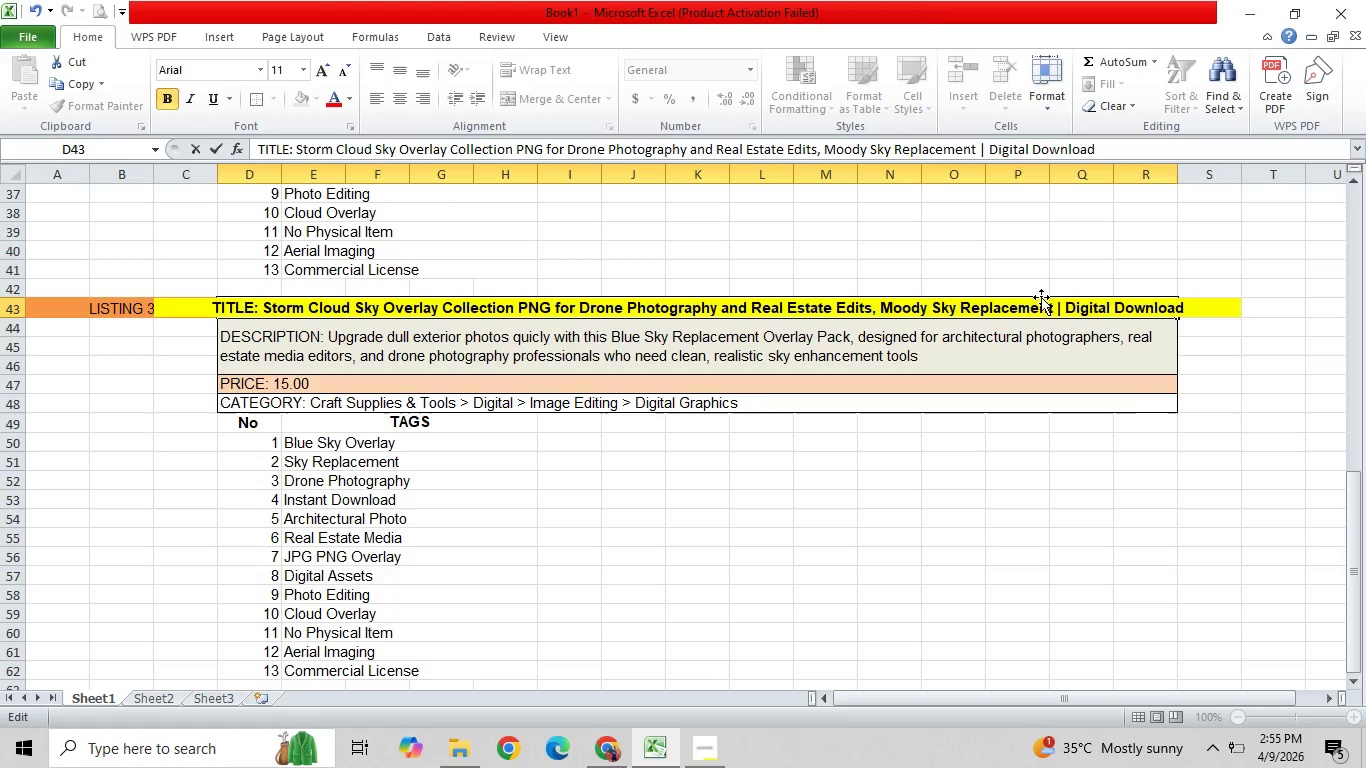 
left_click([1189, 490])
 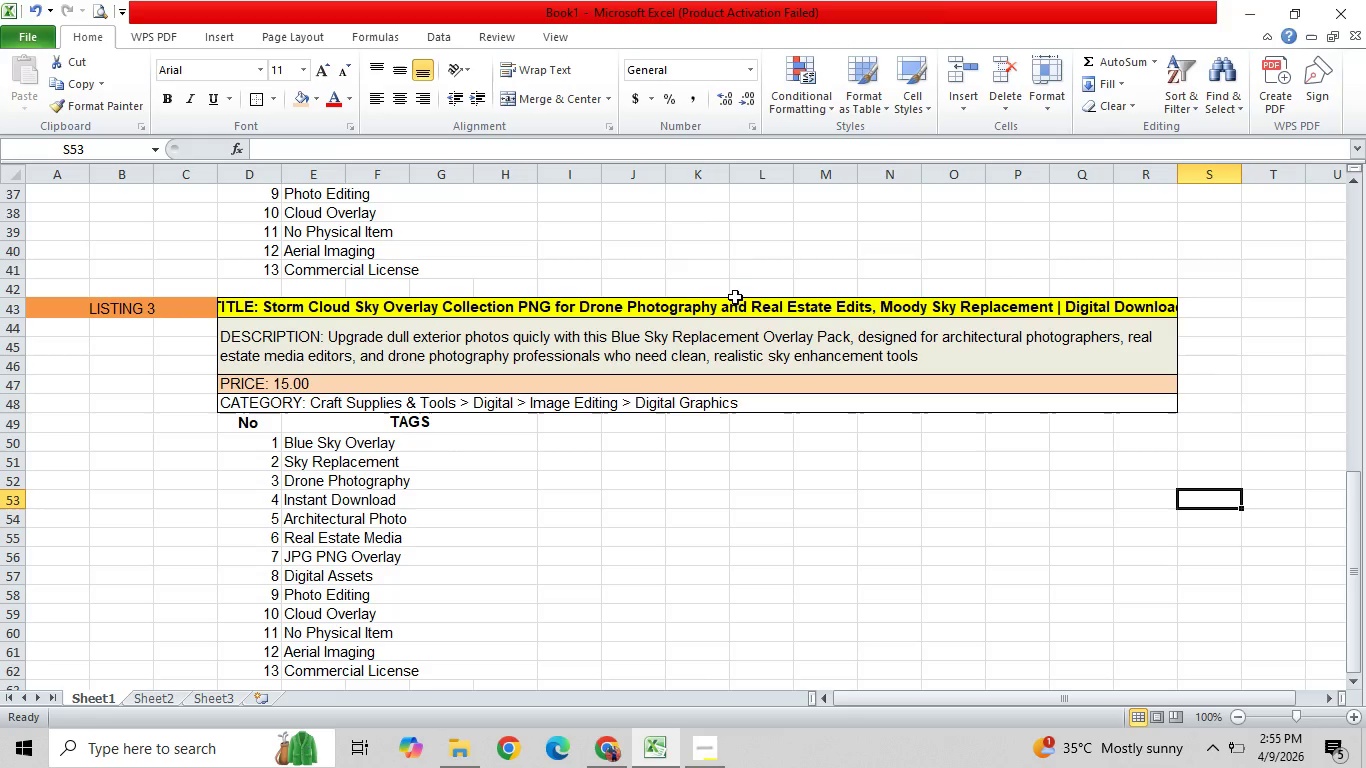 
left_click([735, 304])
 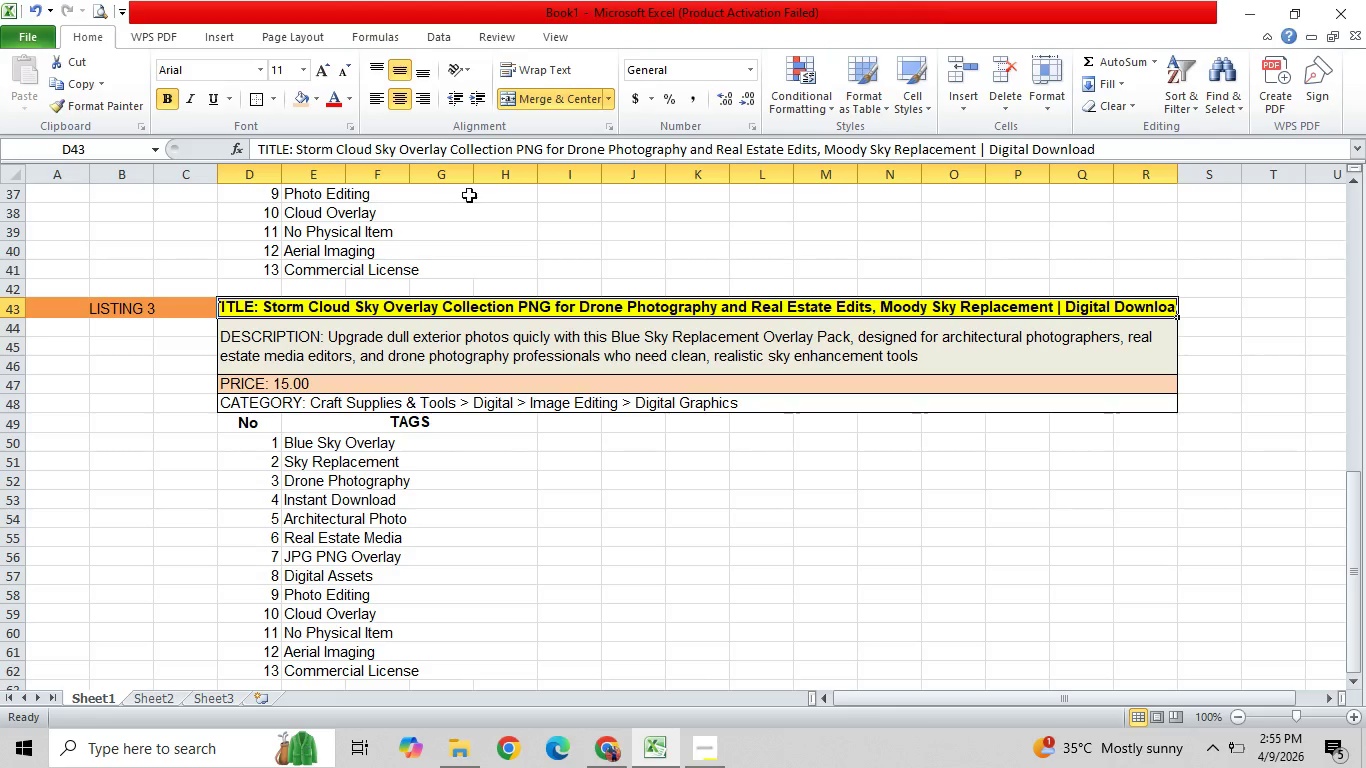 
left_click([329, 76])
 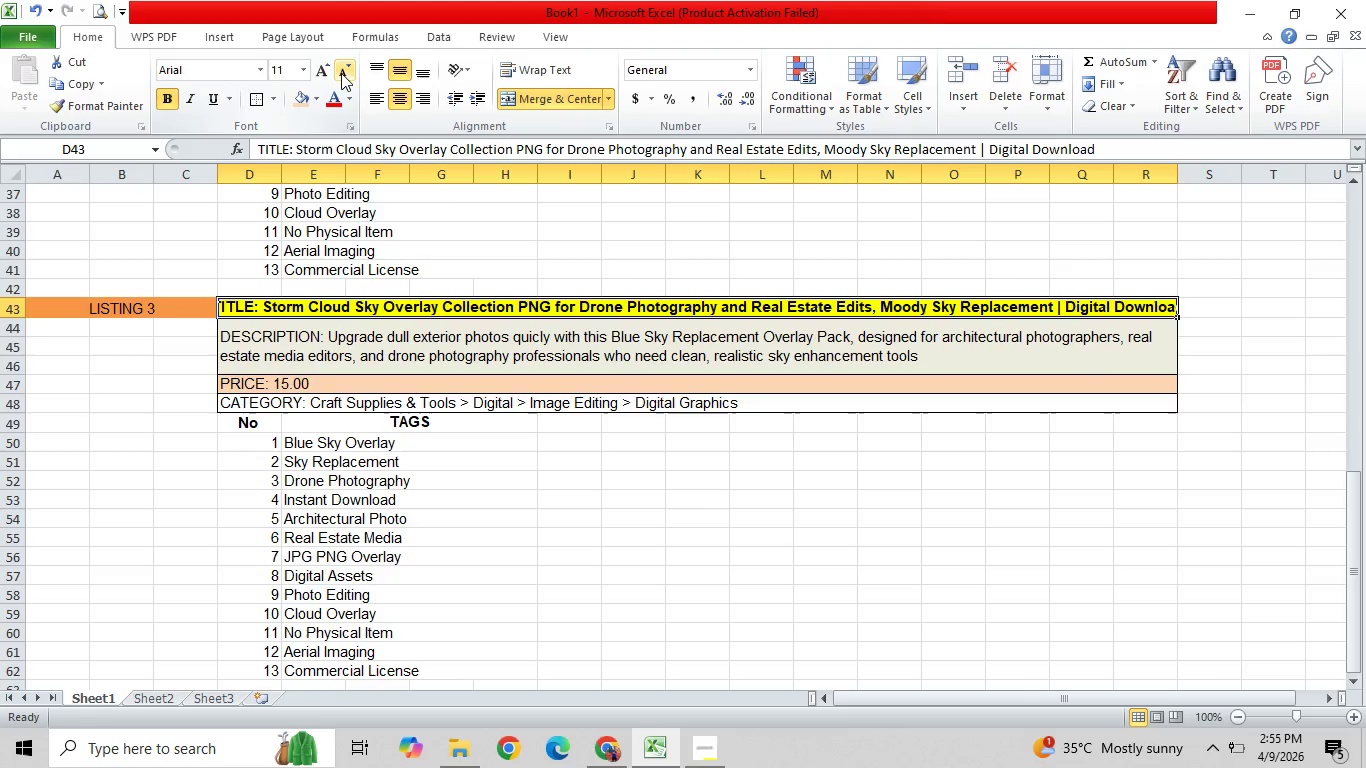 
double_click([341, 73])
 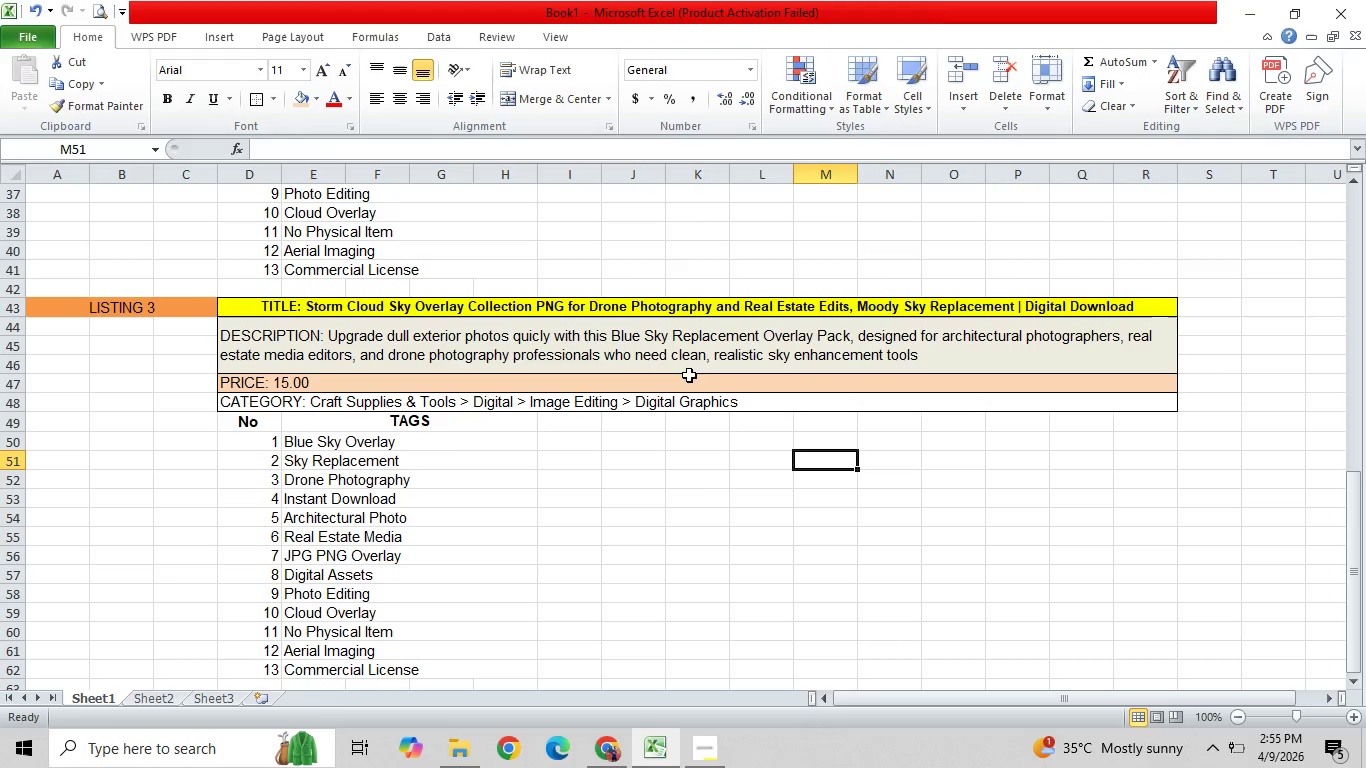 
left_click([647, 359])
 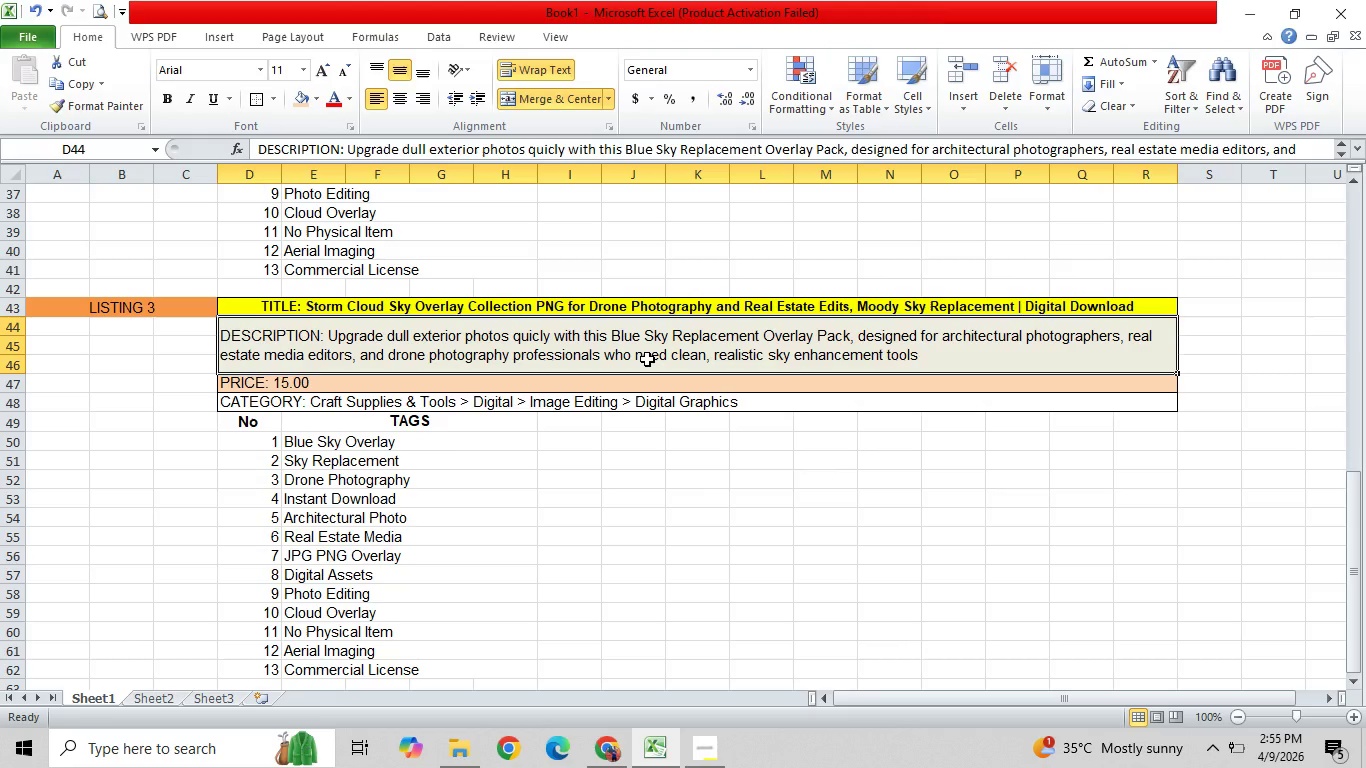 
double_click([647, 359])
 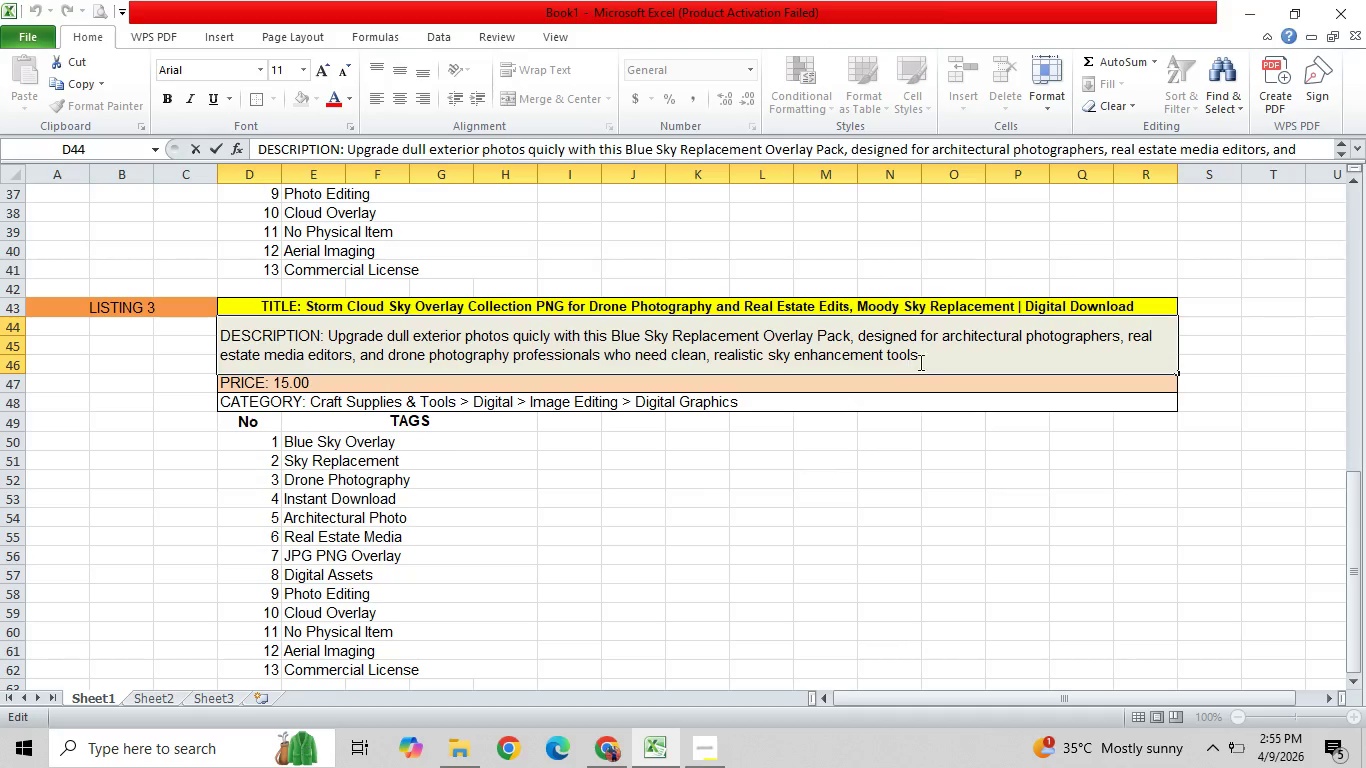 
left_click_drag(start_coordinate=[919, 356], to_coordinate=[323, 337])
 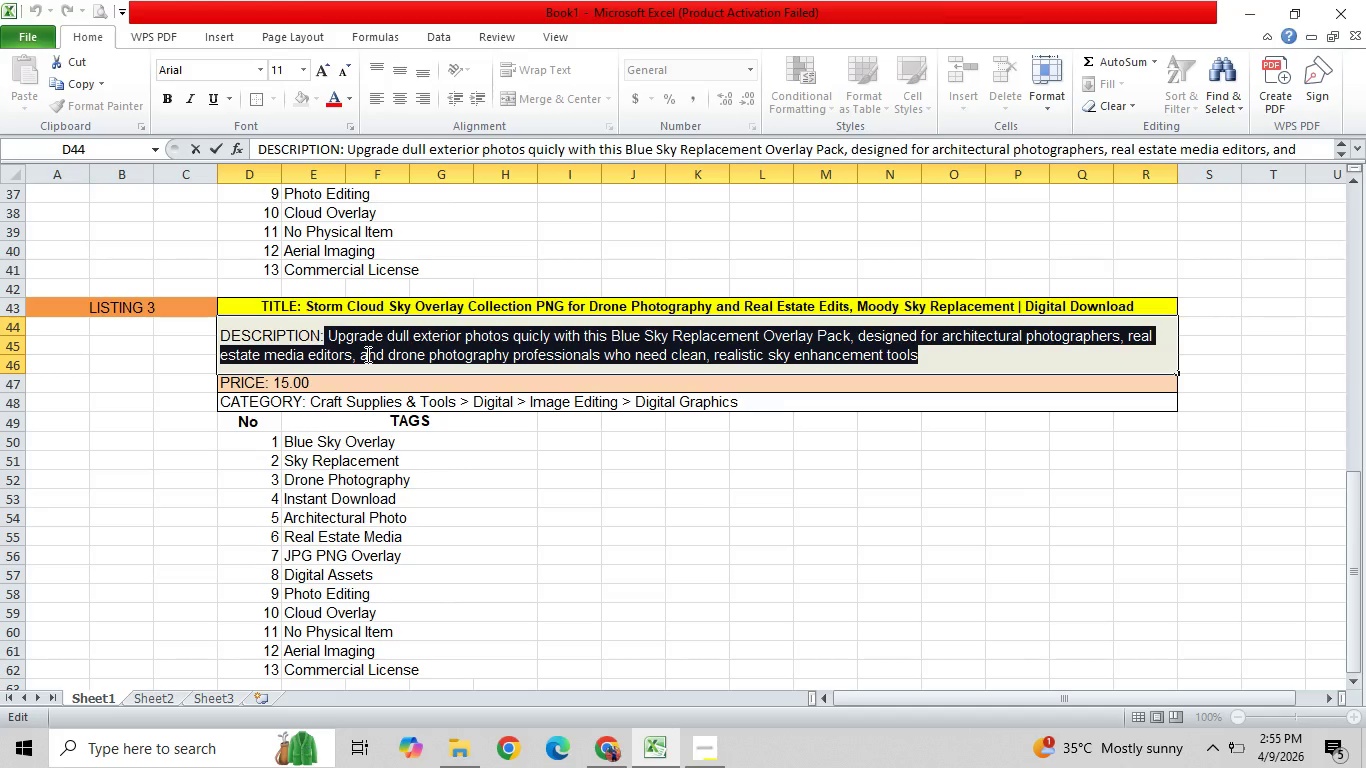 
type(Add depth, f)
key(Backspace)
type(drama)
 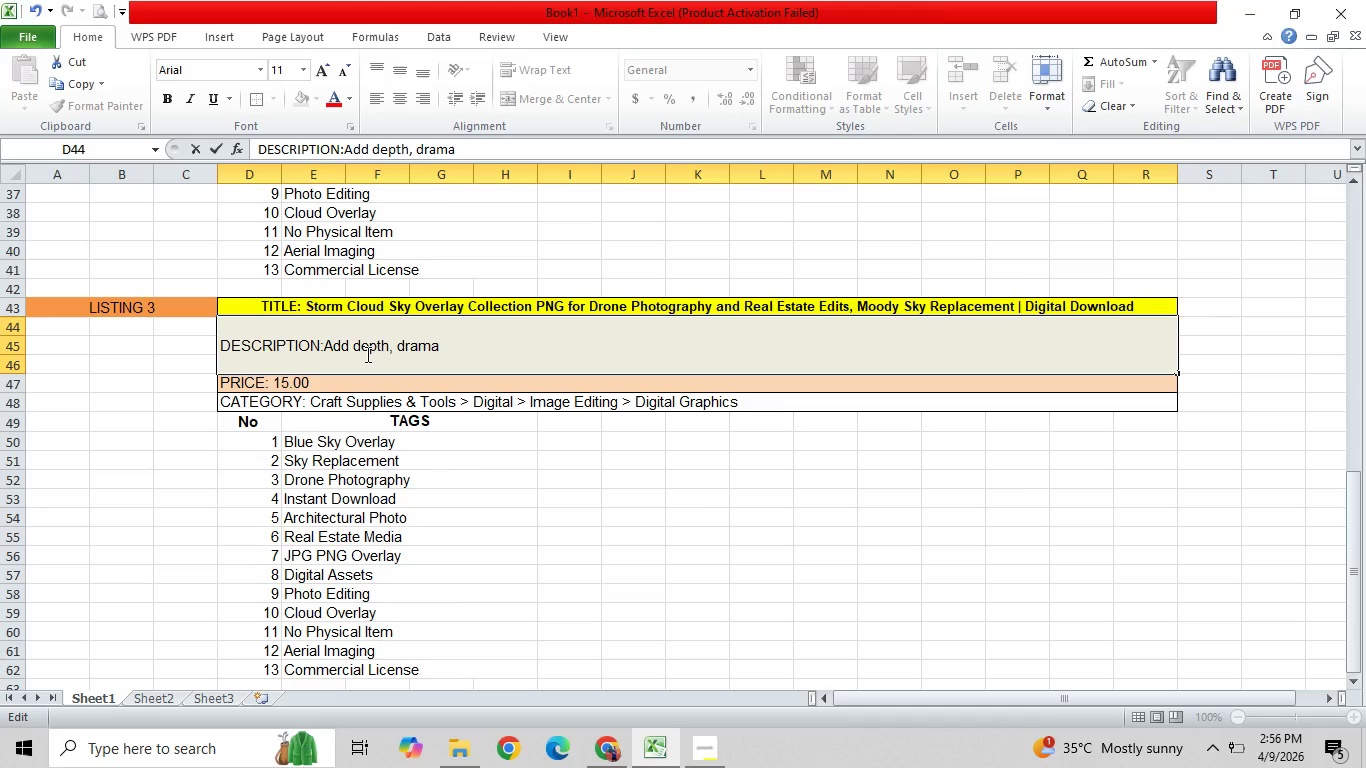 
wait(5.2)
 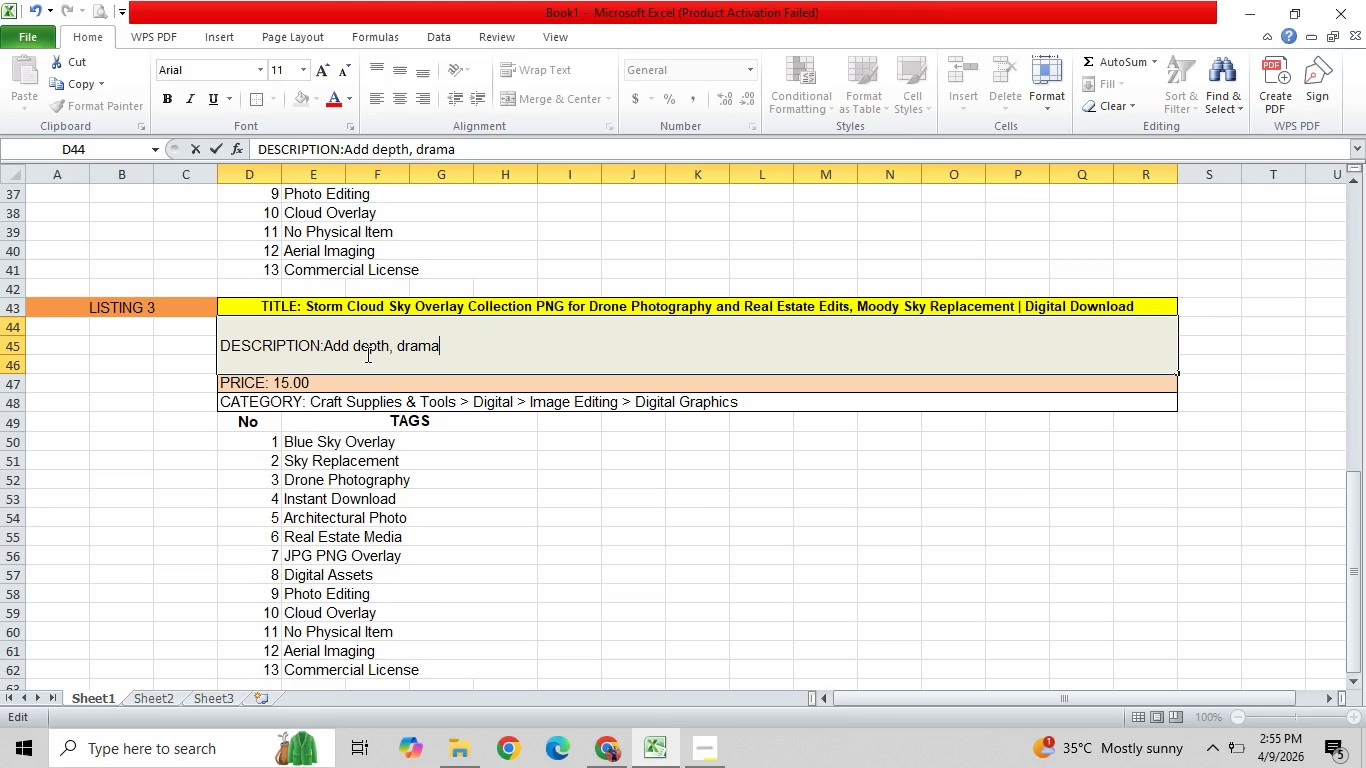 
type(, at,mo)
key(Backspace)
key(Backspace)
key(Backspace)
type(mosphere to your exterior)
 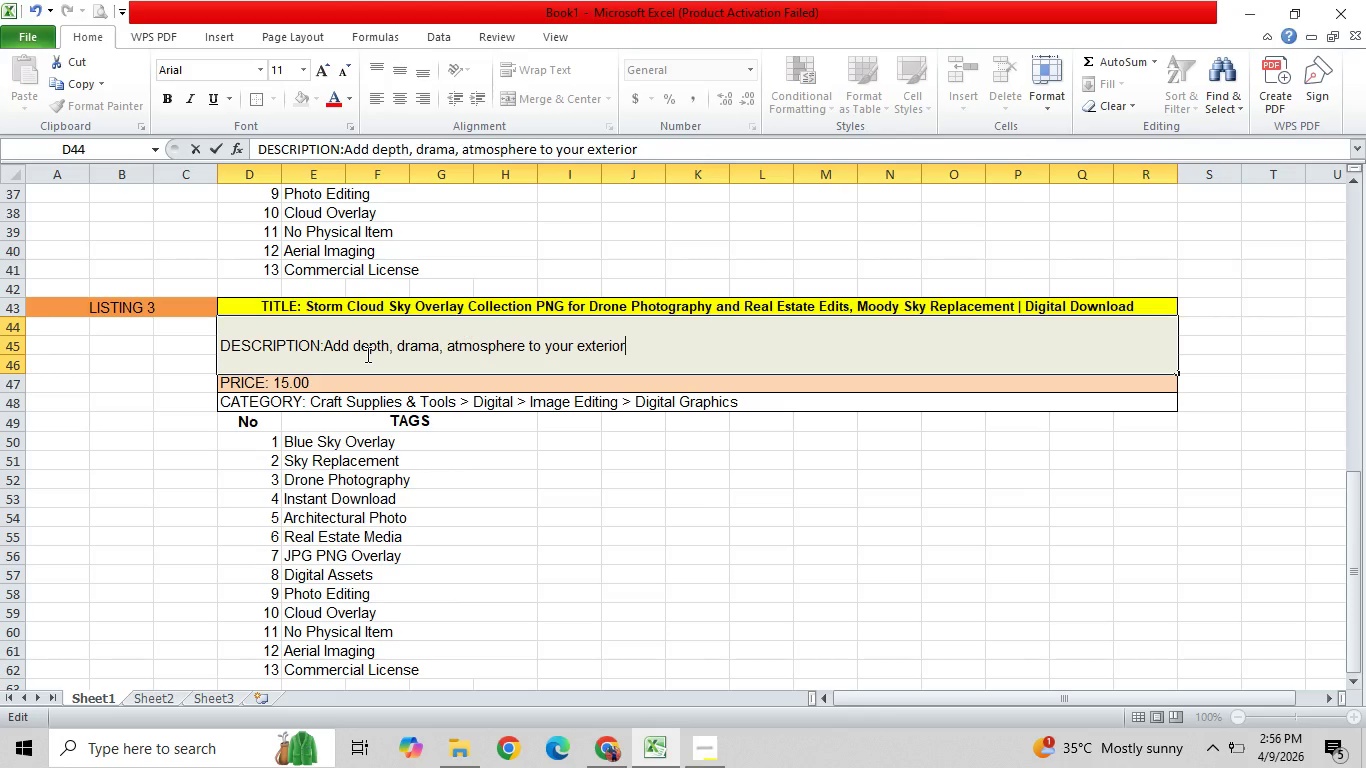 
wait(6.17)
 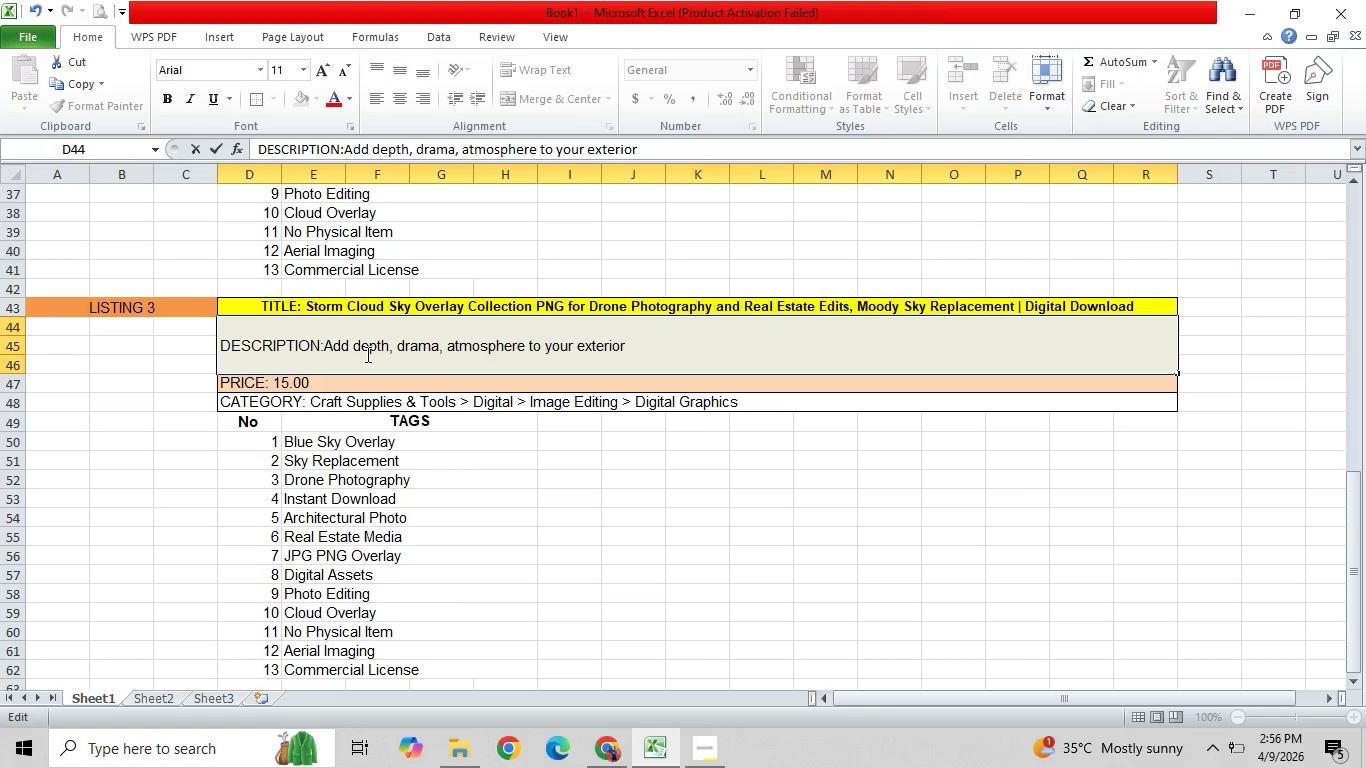 
type( Image)
key(Backspace)
key(Backspace)
key(Backspace)
key(Backspace)
key(Backspace)
type(imagery with this storm )
key(Backspace)
key(Backspace)
key(Backspace)
key(Backspace)
key(Backspace)
key(Backspace)
type(Storm Cloud Sky Overlay Collection)
 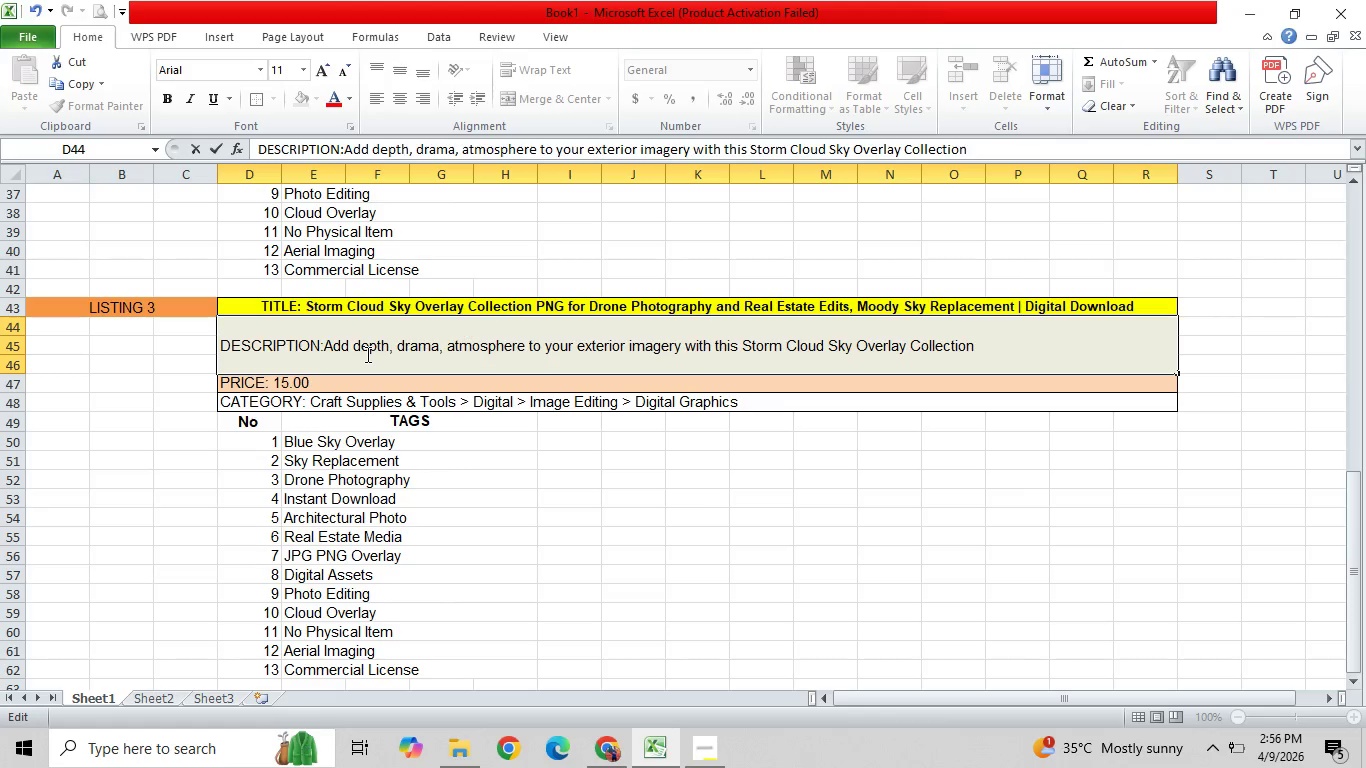 
key(Period)
 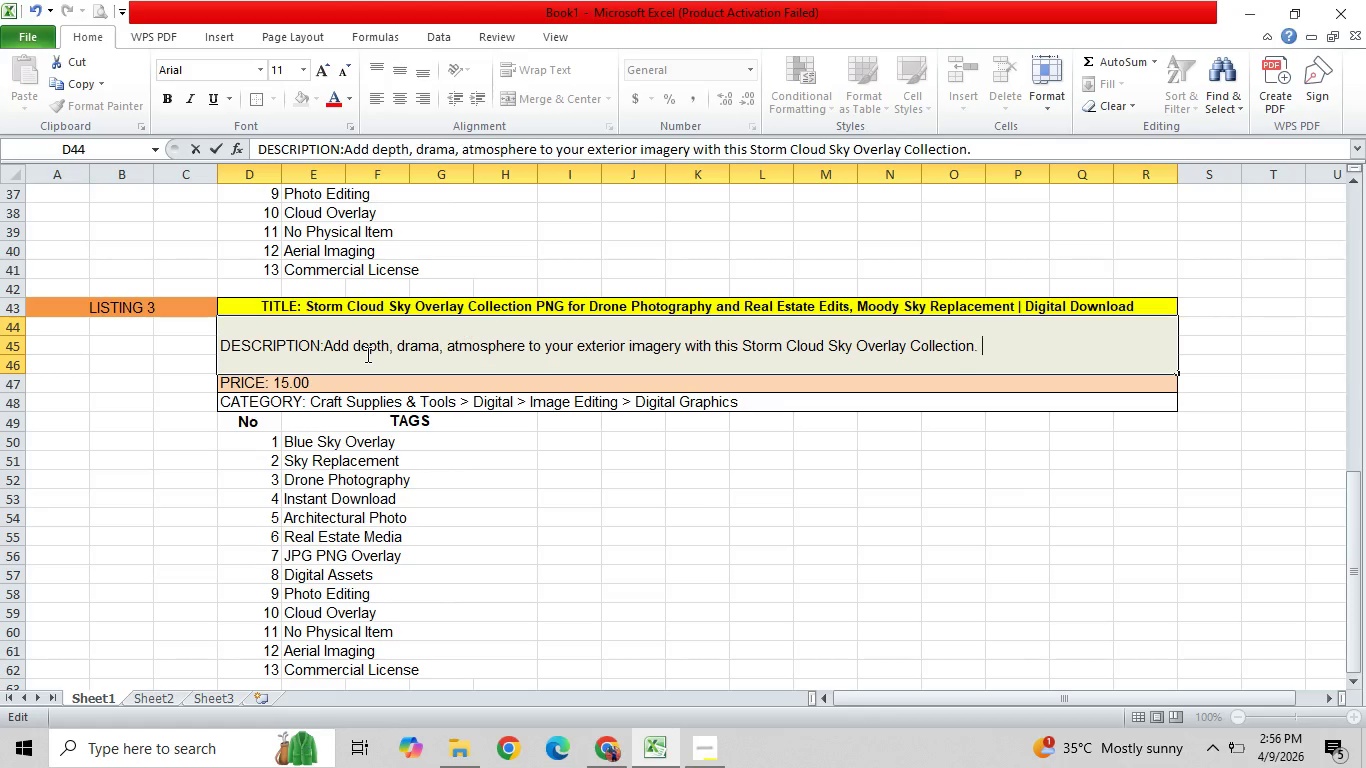 
key(Space)
 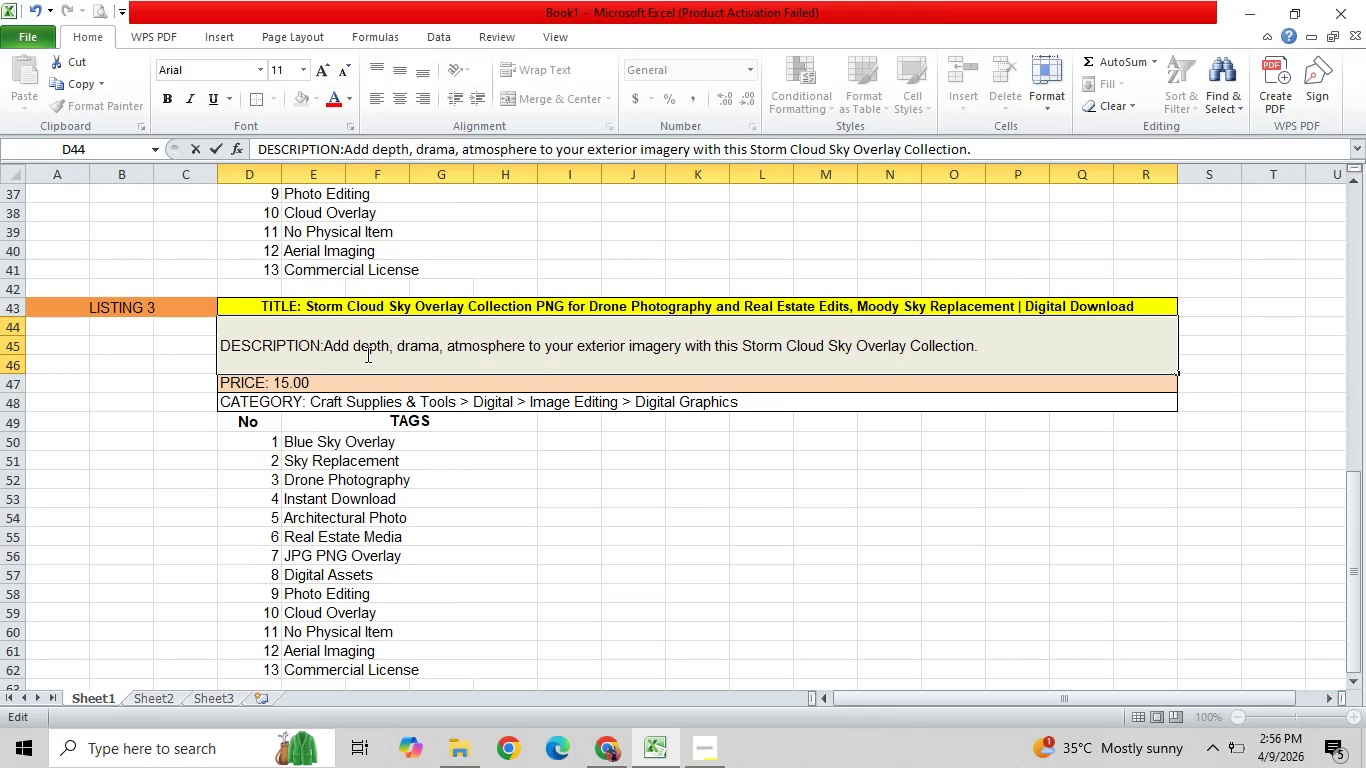 
type(Ideal for editors )
key(Backspace)
type(se)
key(Backspace)
key(Backspace)
type( seeking realistic moody skies for drone photography)
 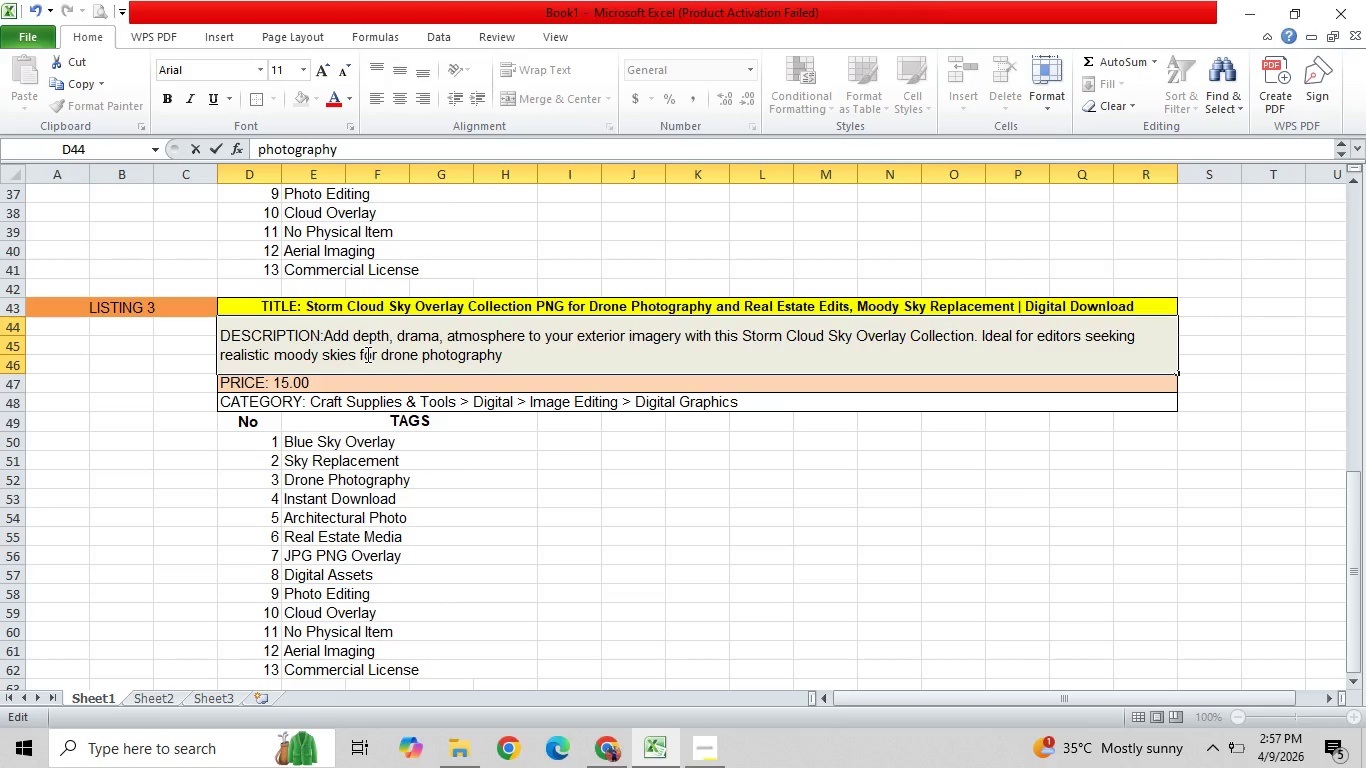 
type(, architectural visyuals)
key(Backspace)
key(Backspace)
key(Backspace)
key(Backspace)
type(als, and)
 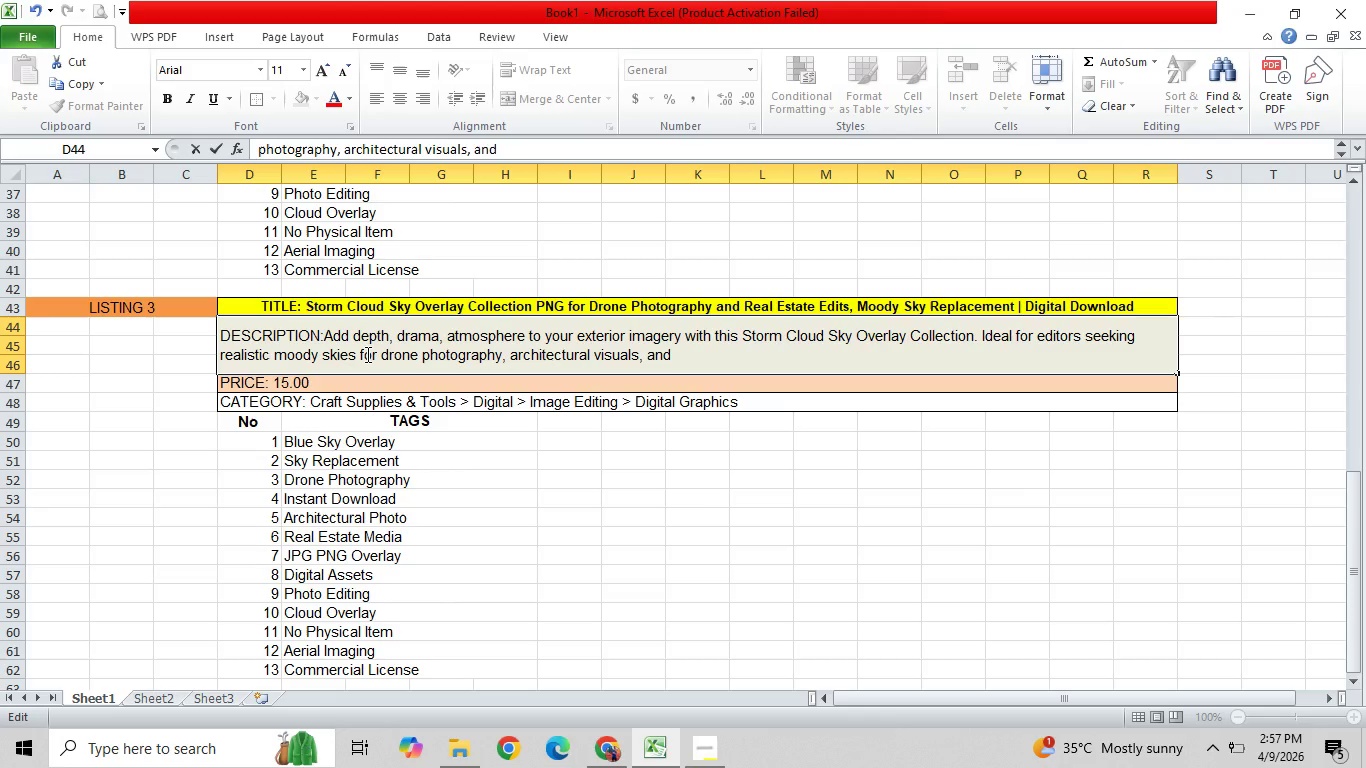 
type( commercial property marketing)
 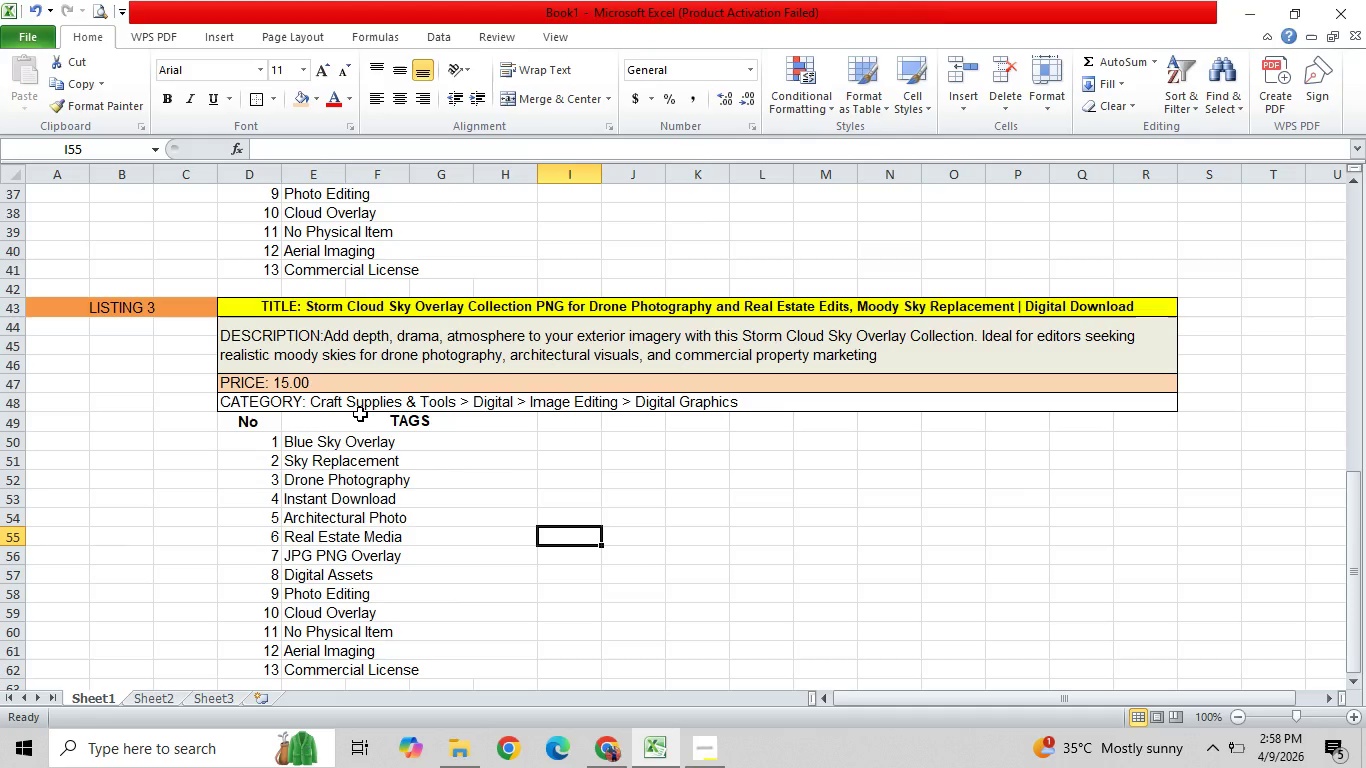 
wait(25.66)
 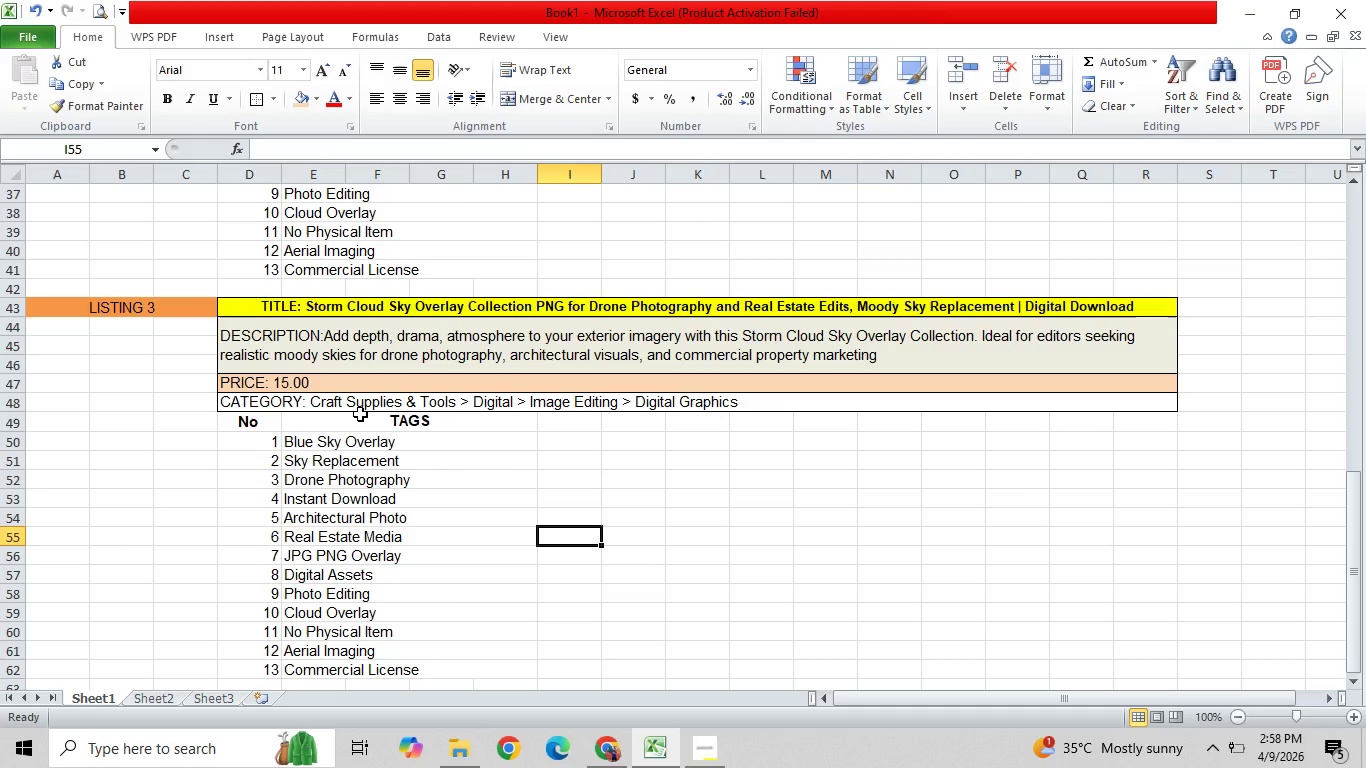 
left_click_drag(start_coordinate=[418, 443], to_coordinate=[488, 667])
 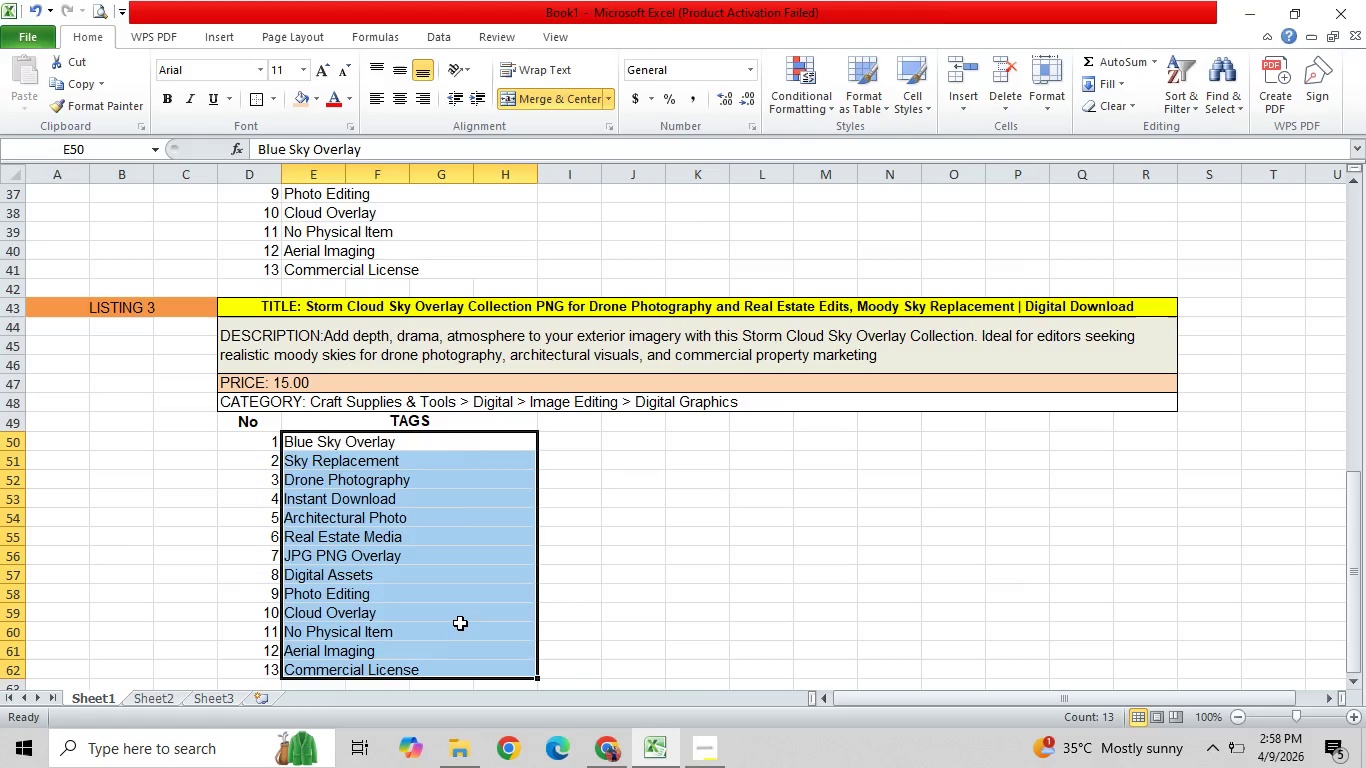 
right_click([460, 622])
 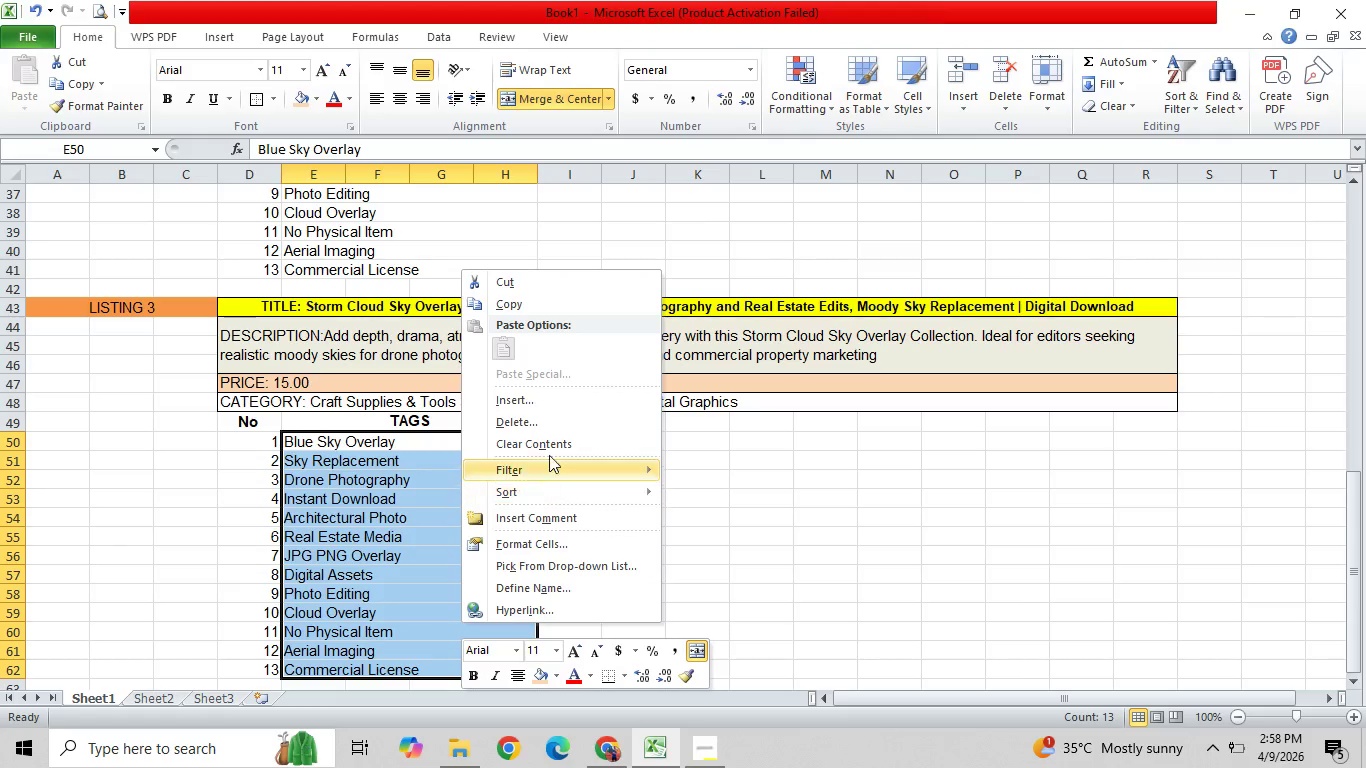 
left_click([551, 453])
 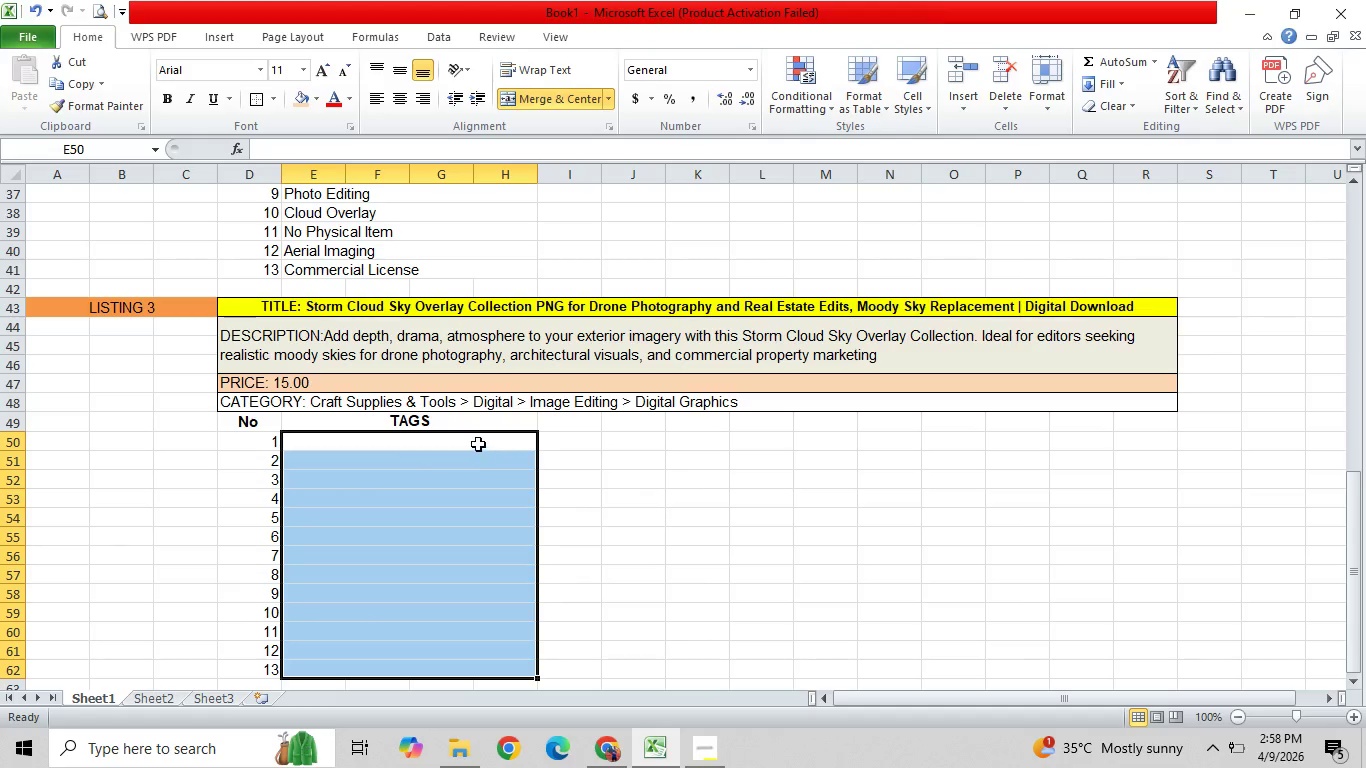 
double_click([477, 444])
 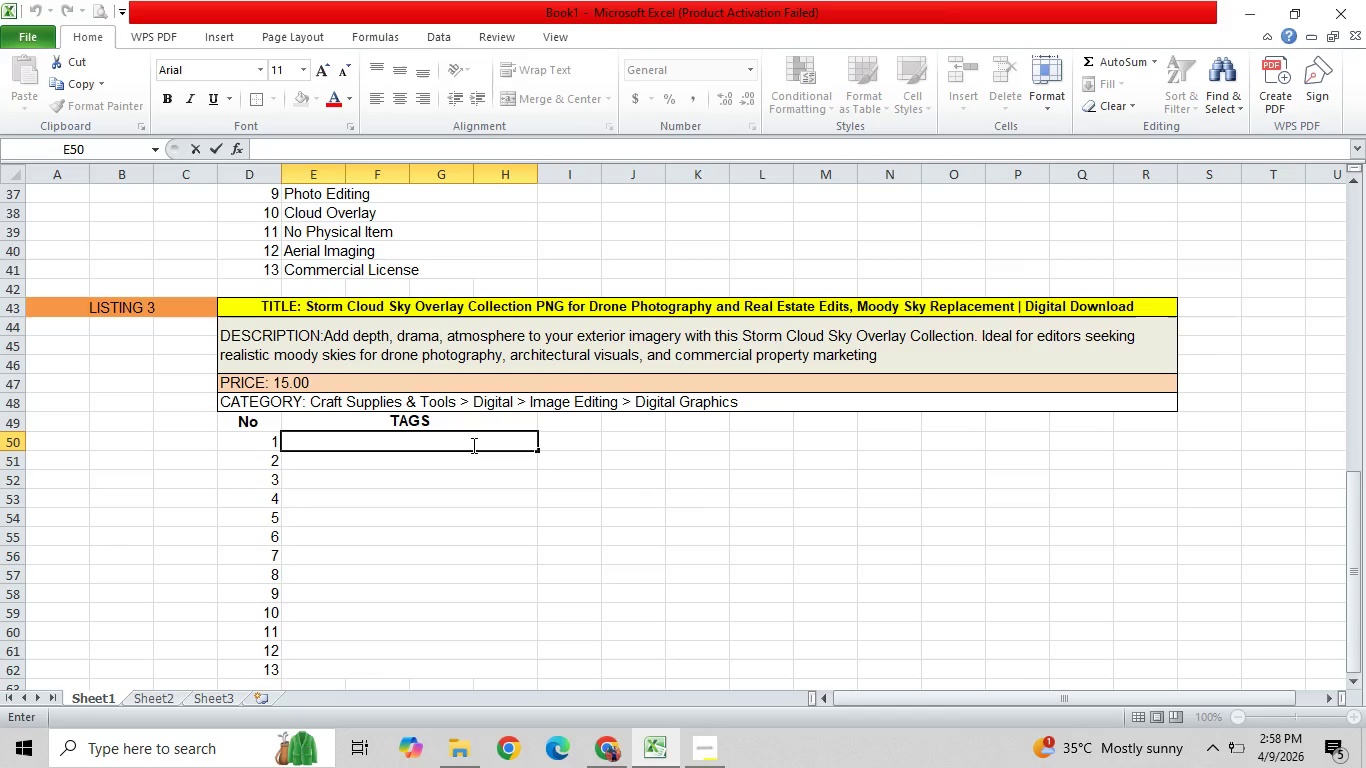 
type(Srf)
key(Backspace)
key(Backspace)
type(trom Sky Overlay)
 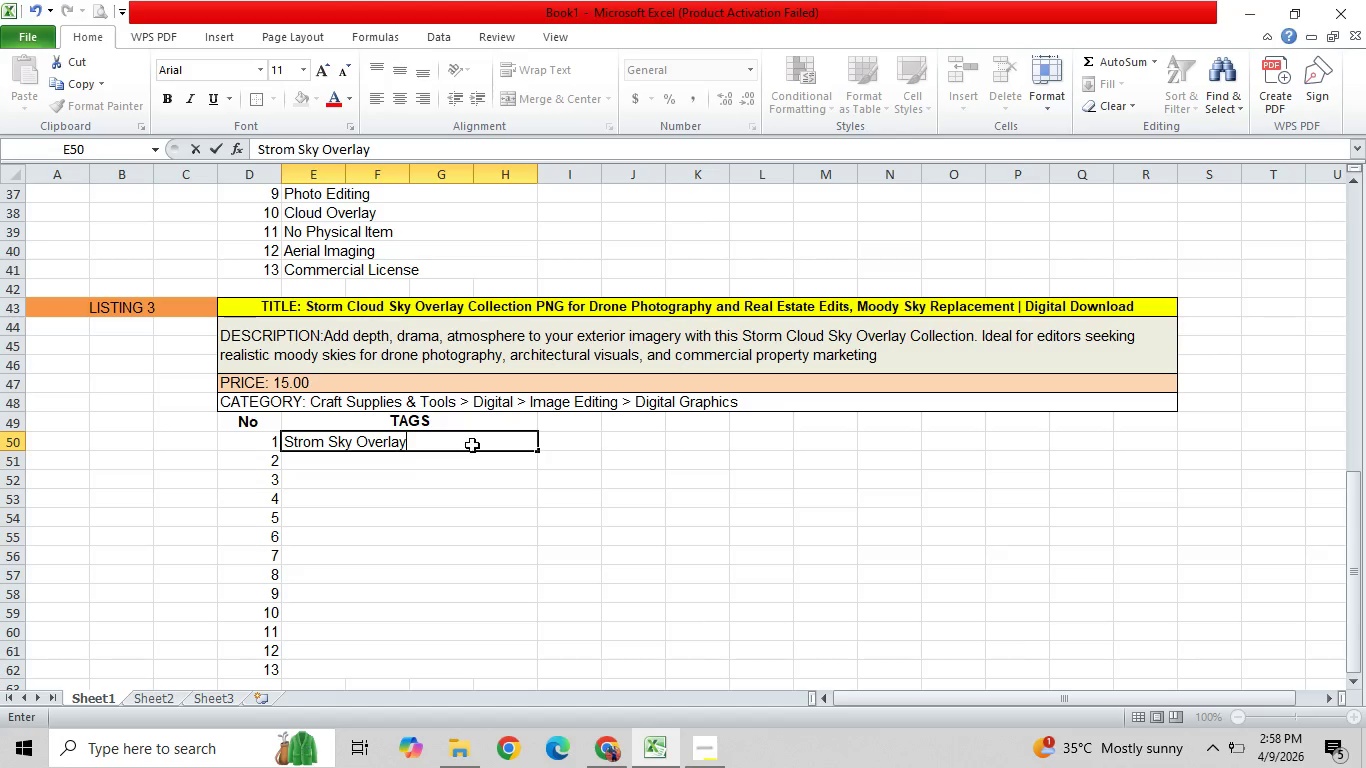 
key(Enter)
 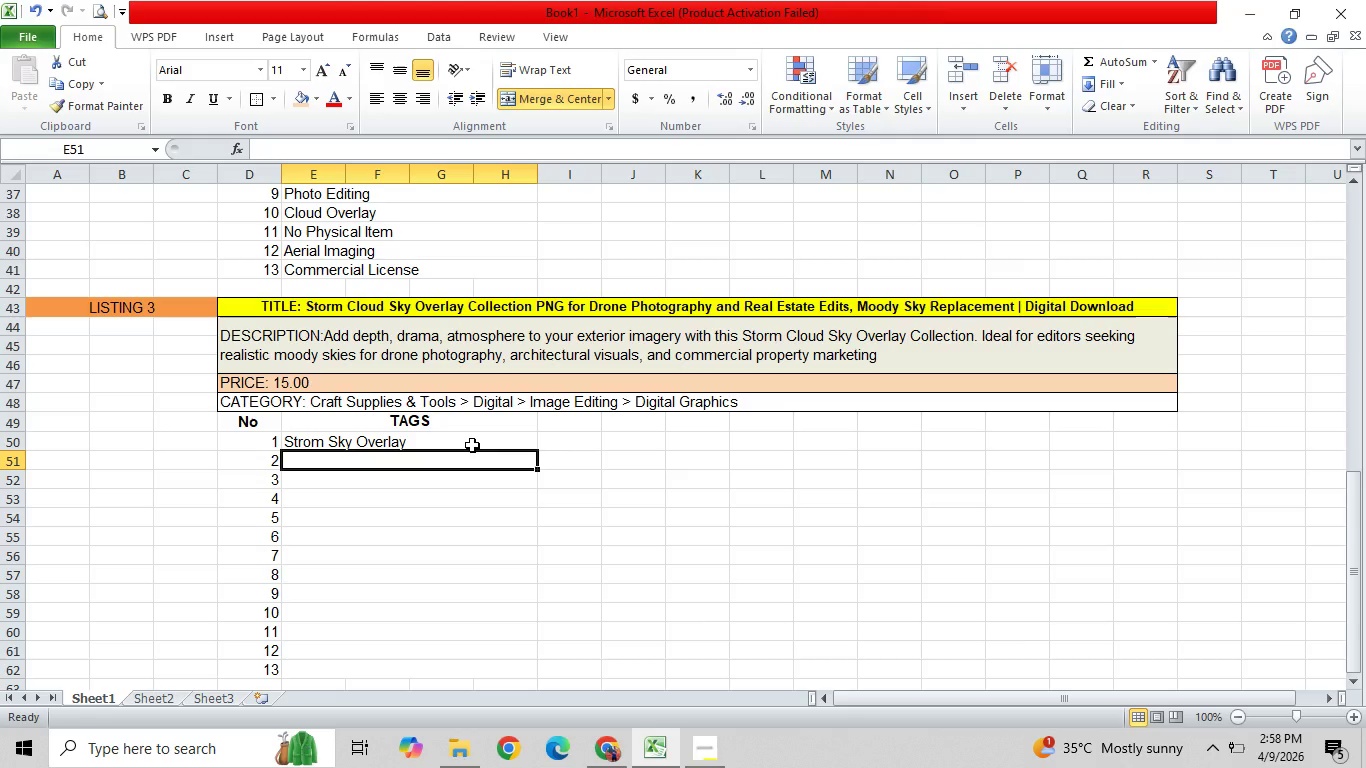 
type(Moody Sky PNHG)
 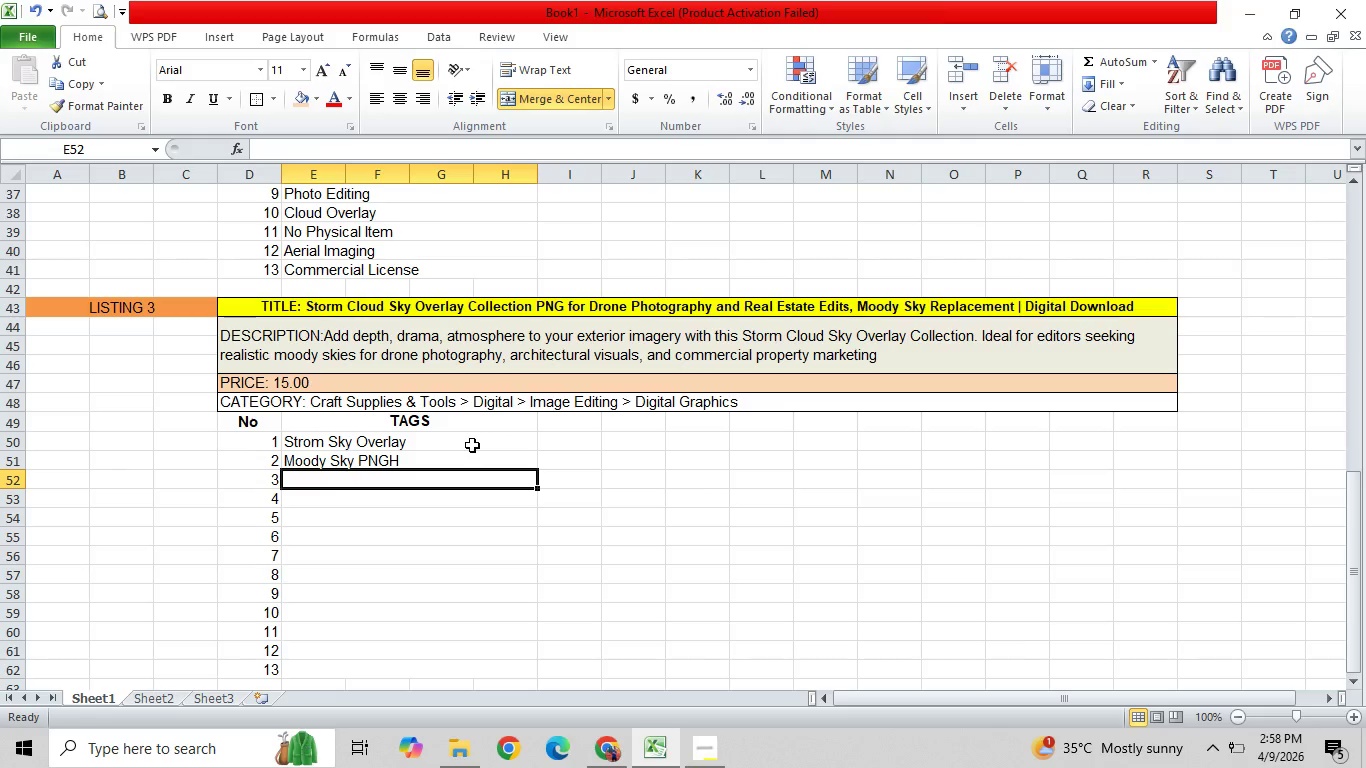 
 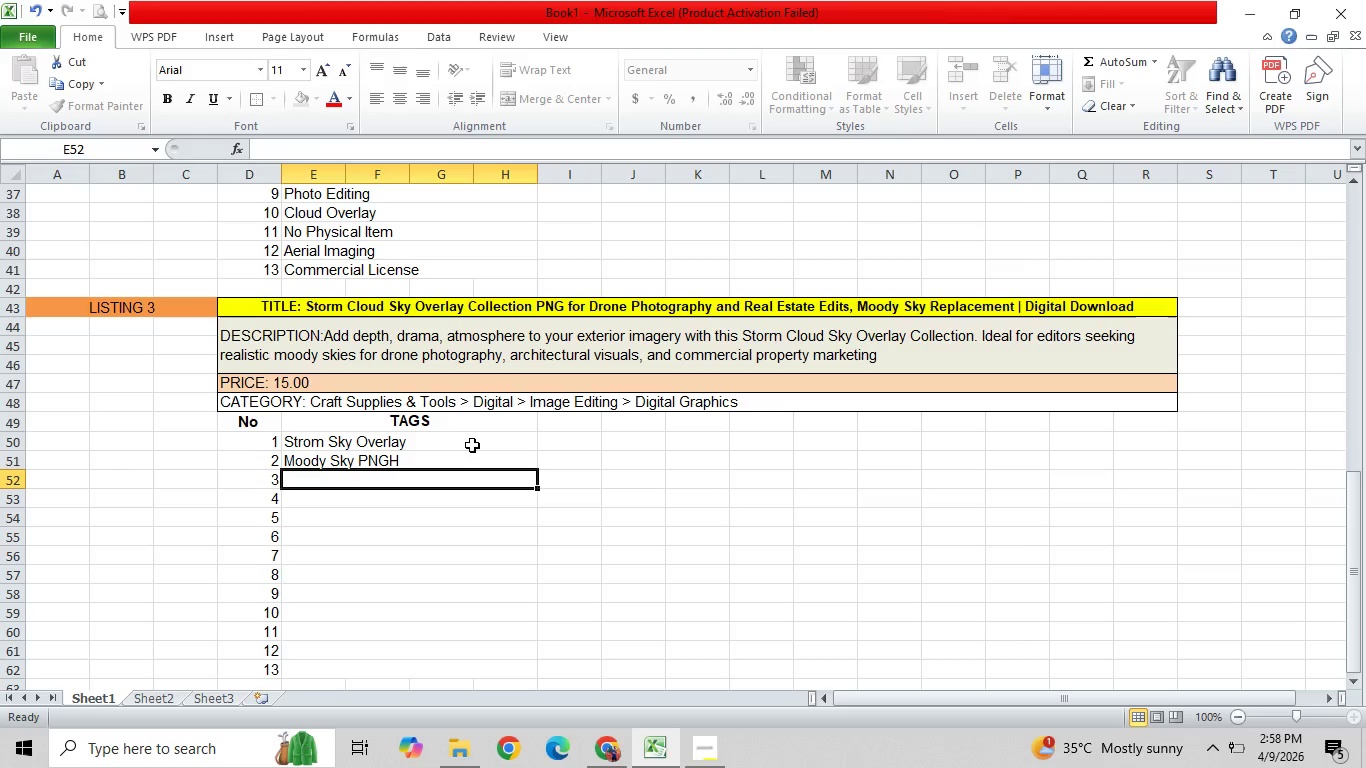 
key(Enter)
 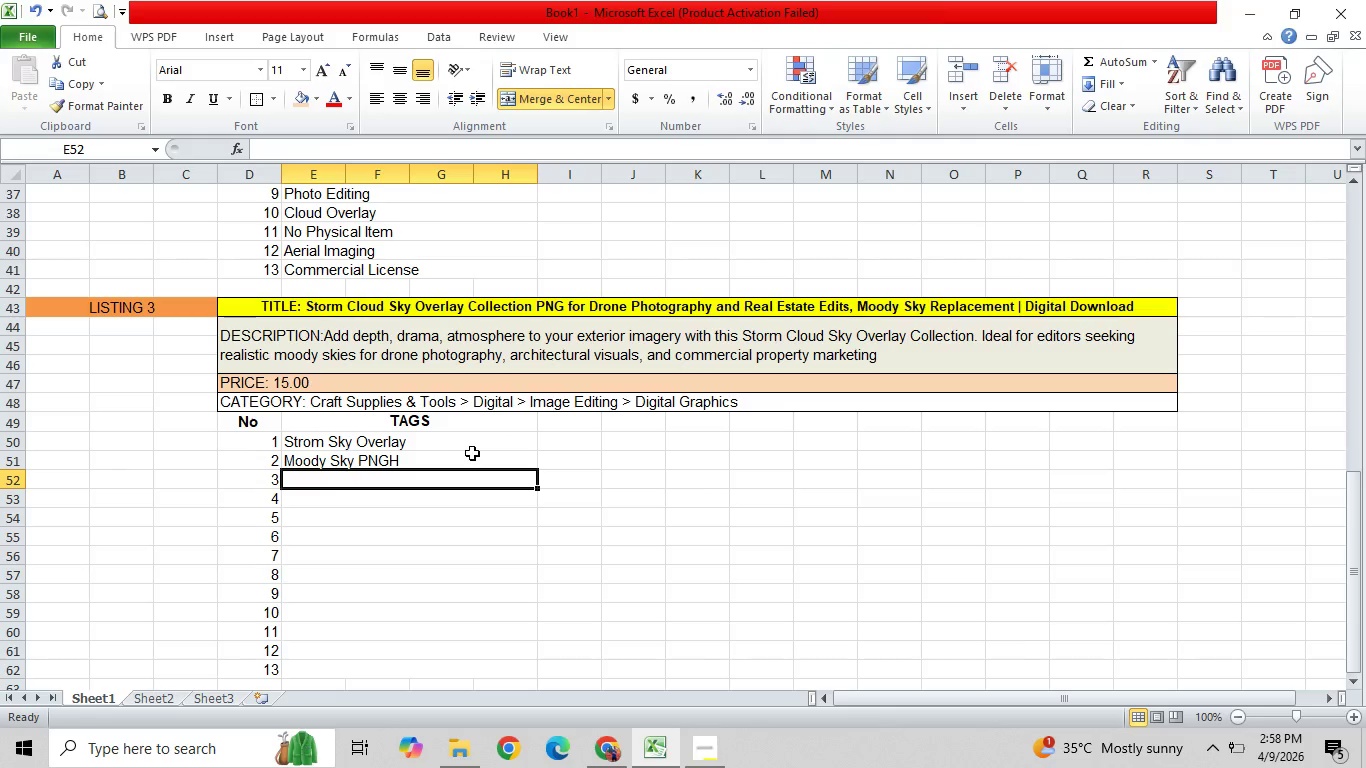 
double_click([472, 458])
 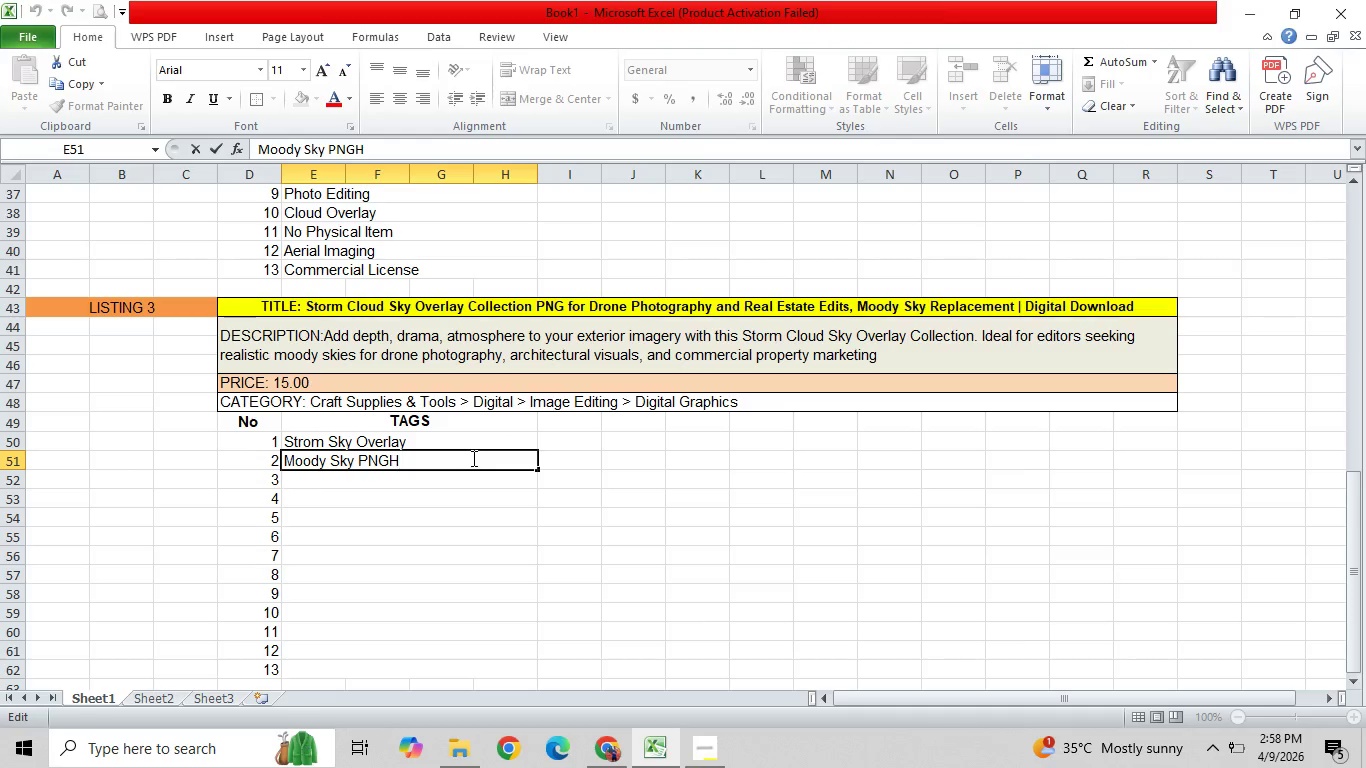 
key(Backspace)
 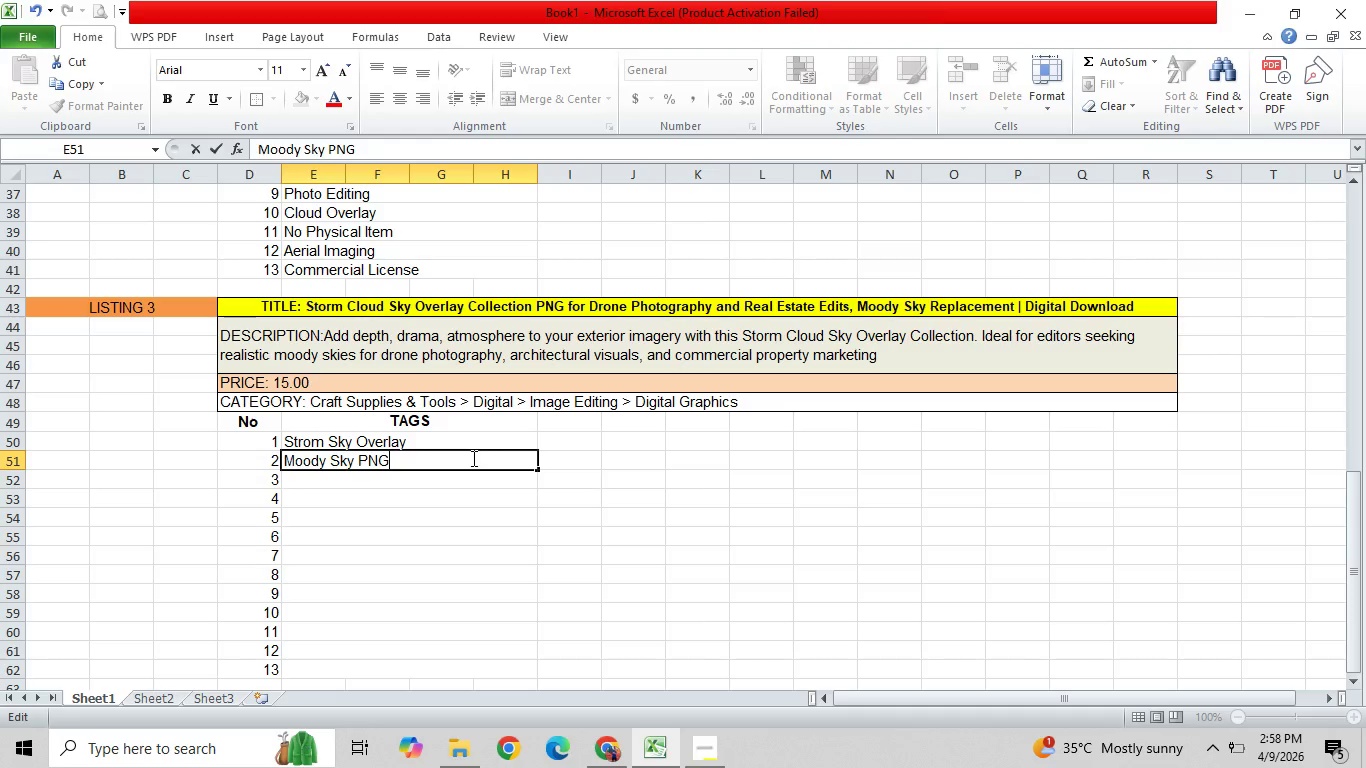 
key(Enter)
 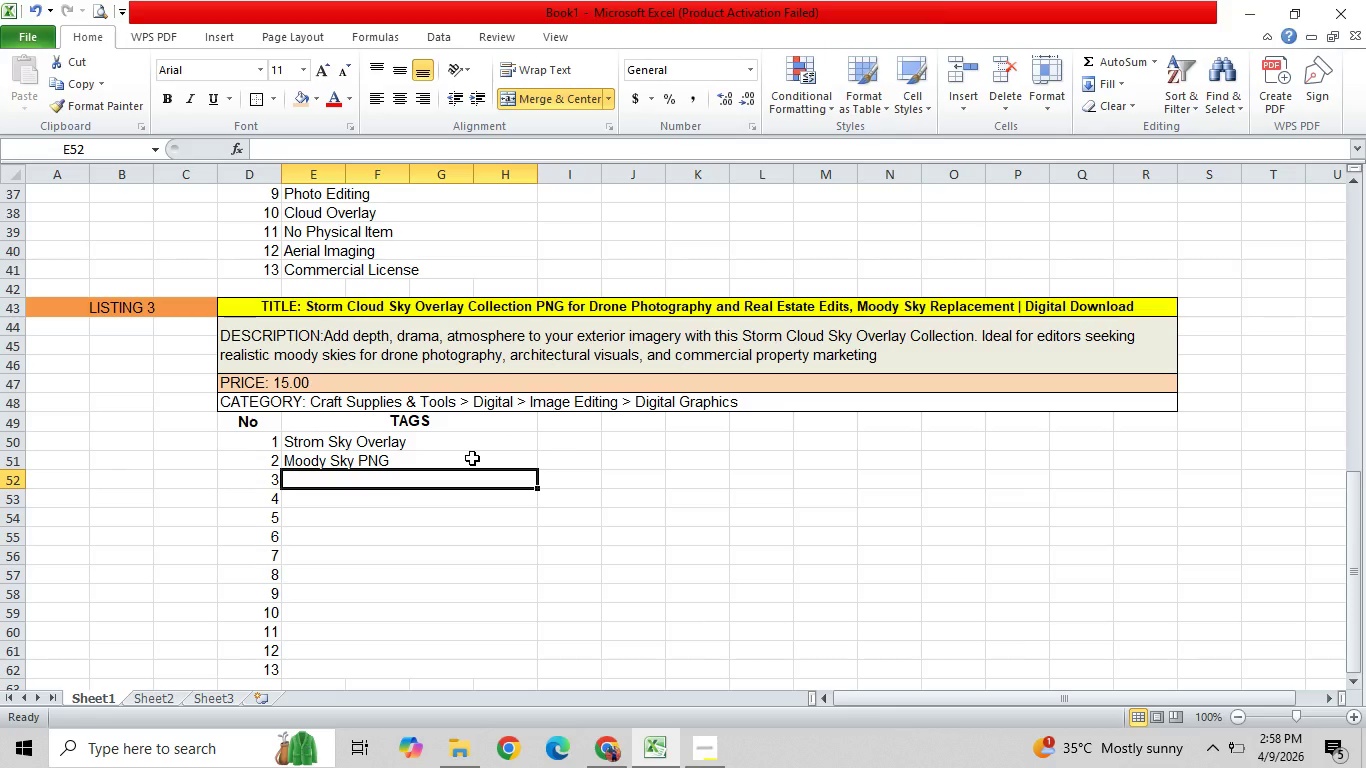 
type(Drone Photography)
 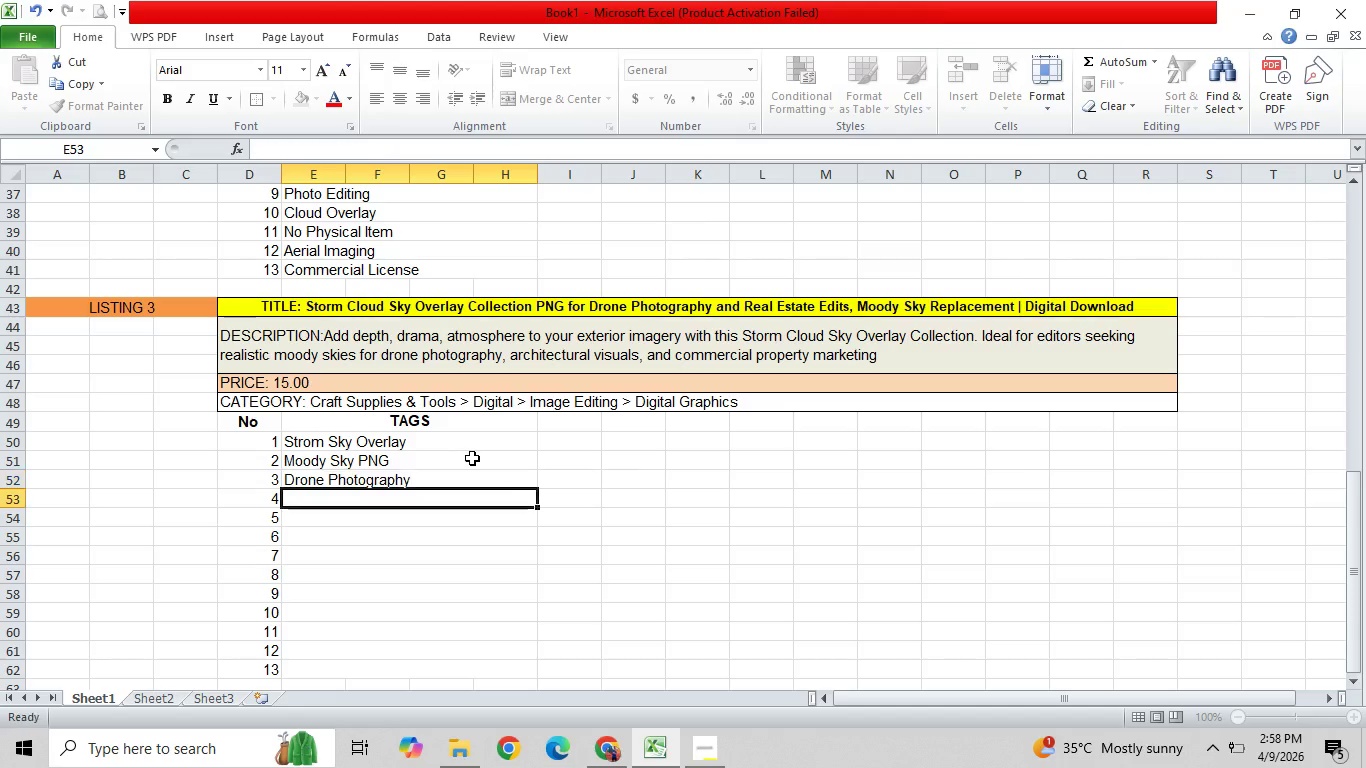 
key(Enter)
 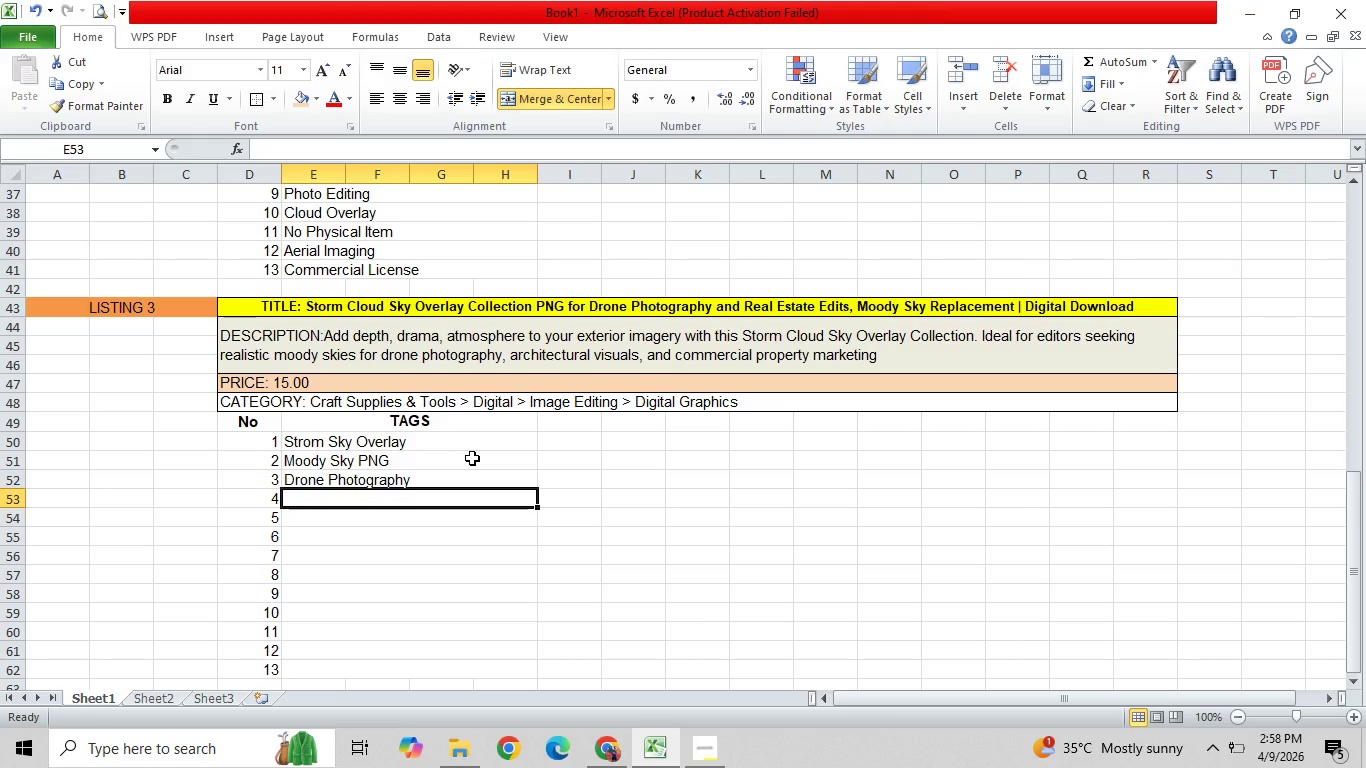 
type(Real State Edits)
 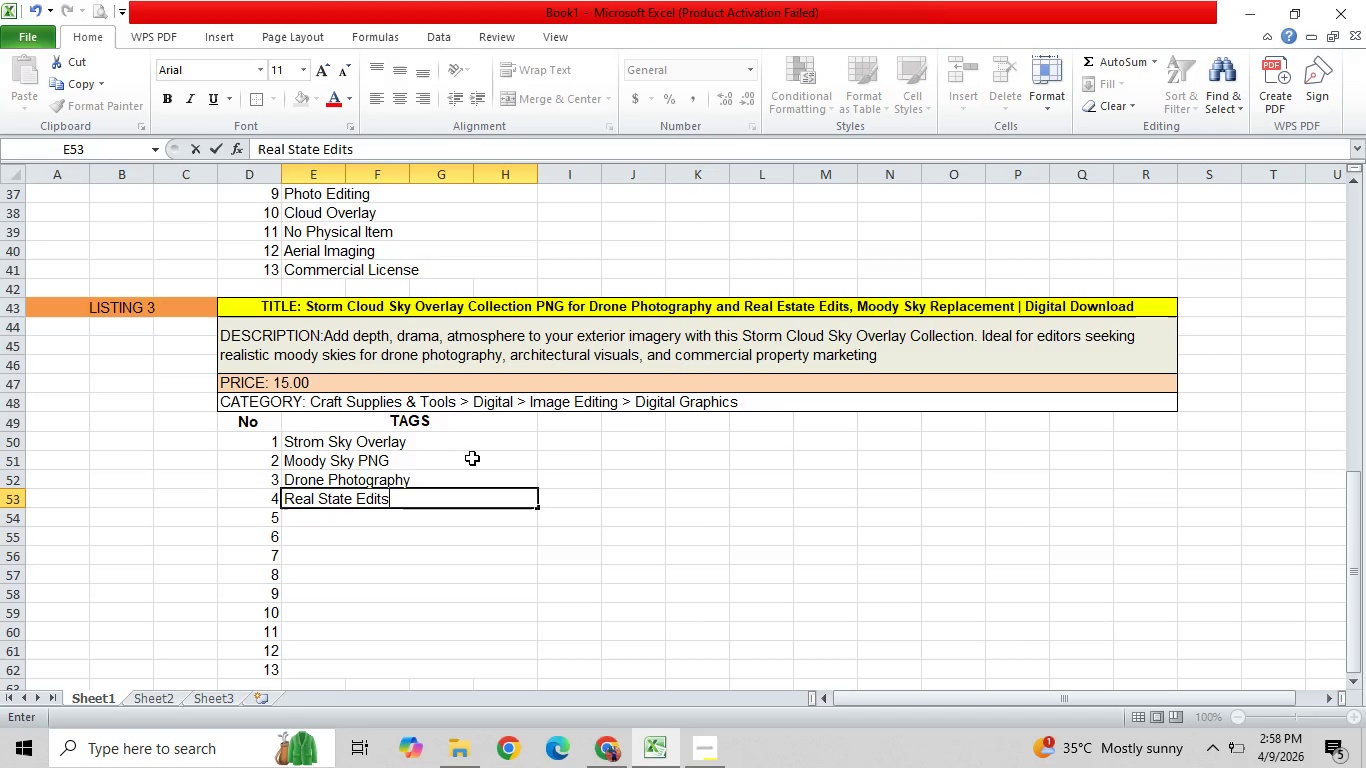 
key(Enter)
 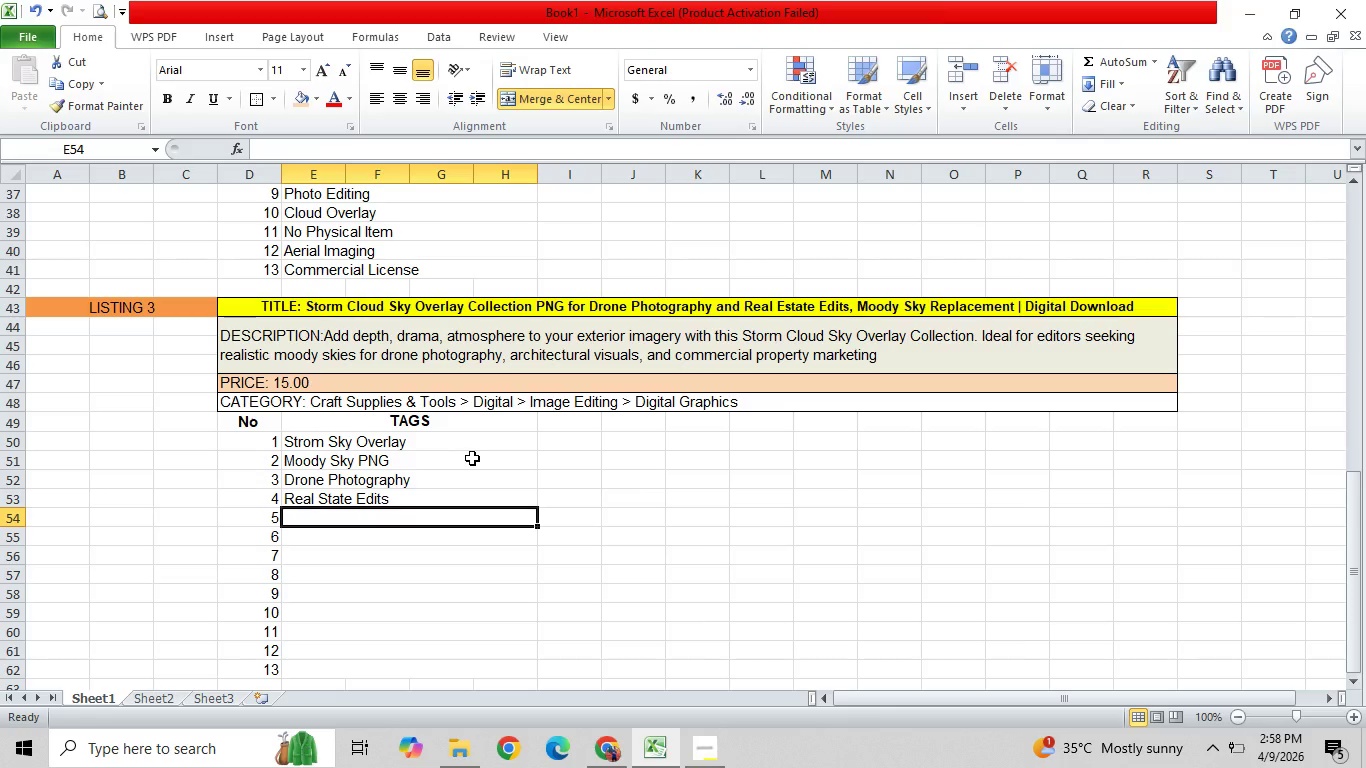 
type(Instant Download)
 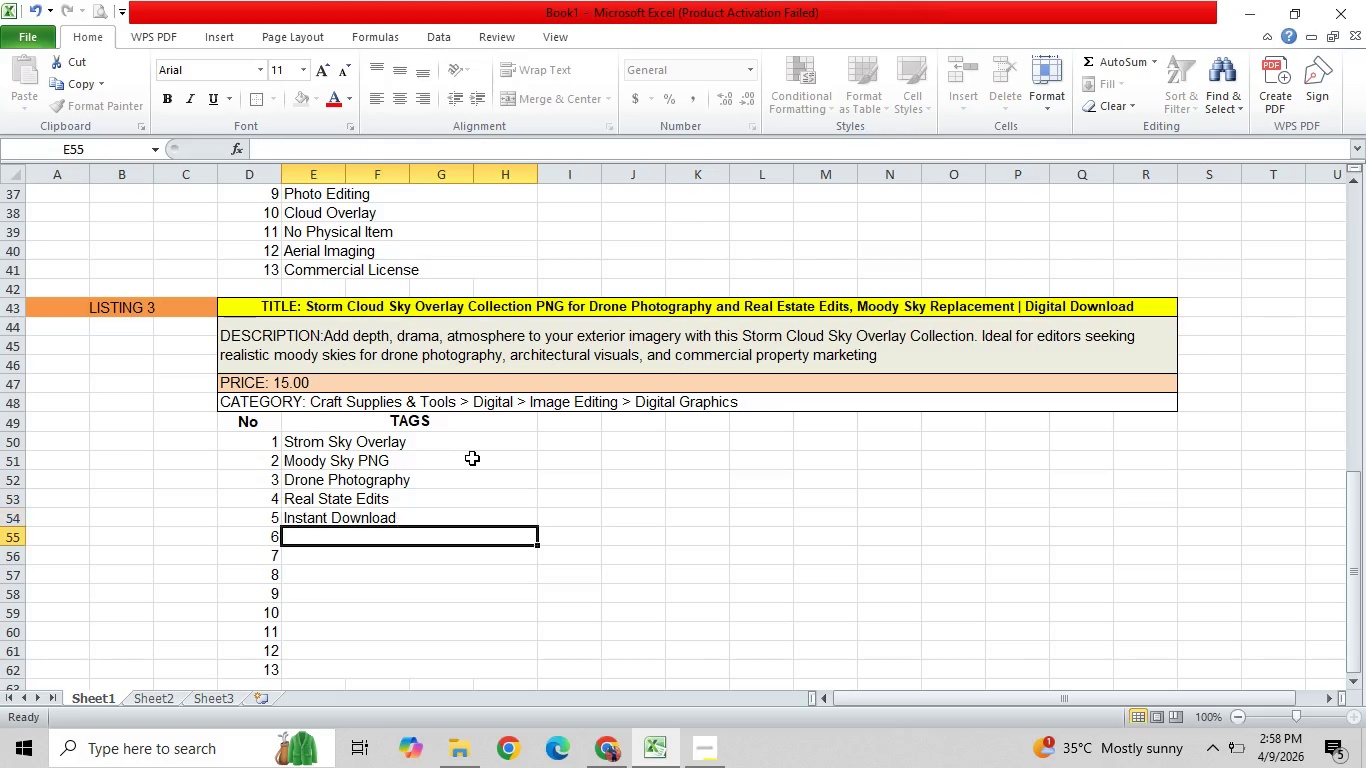 
key(Enter)
 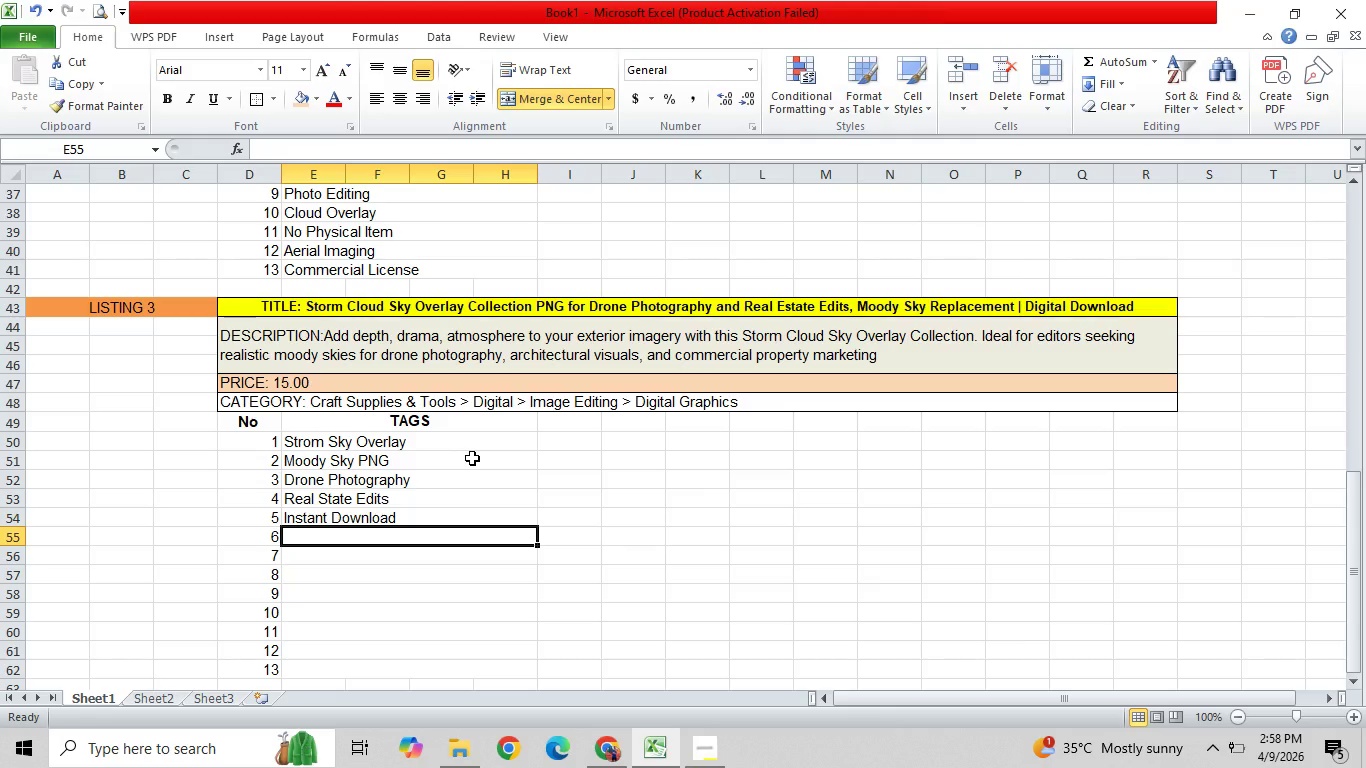 
type(Sky Replacement)
 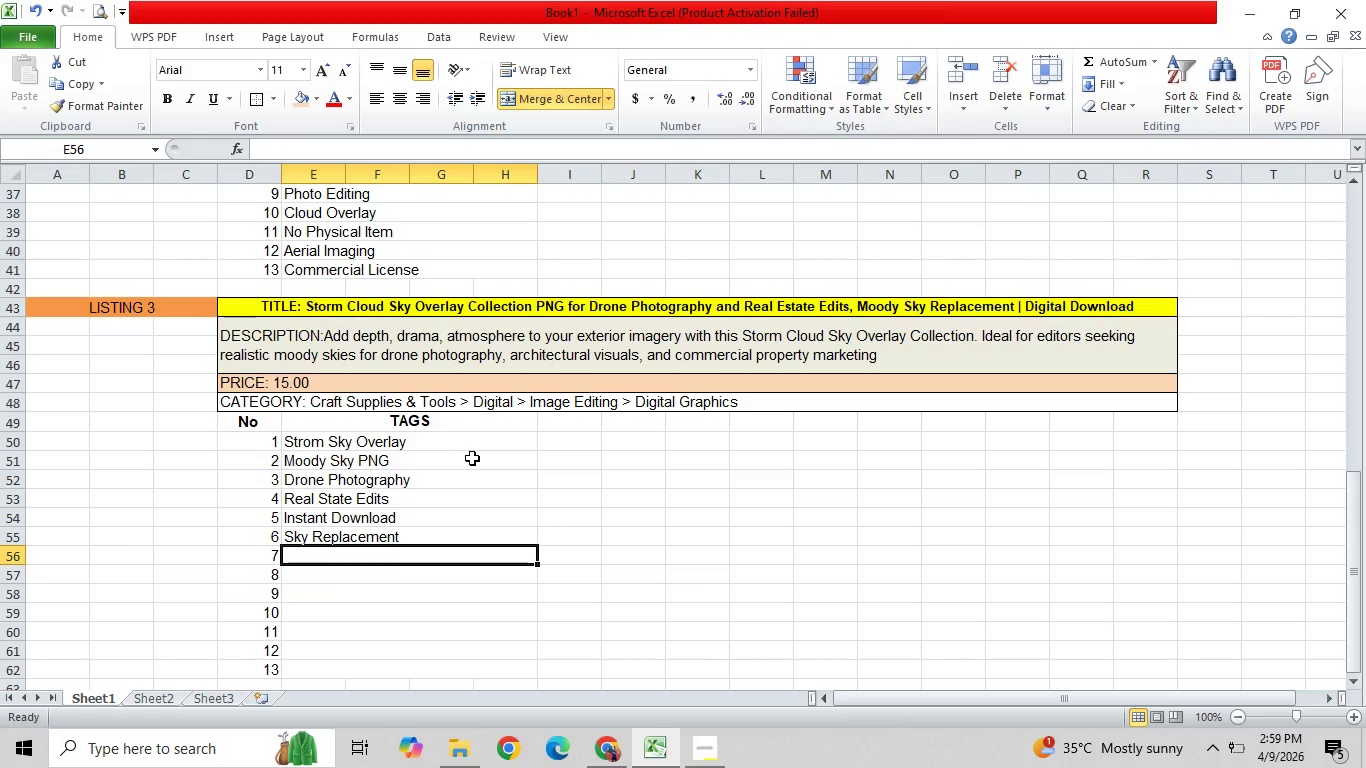 
 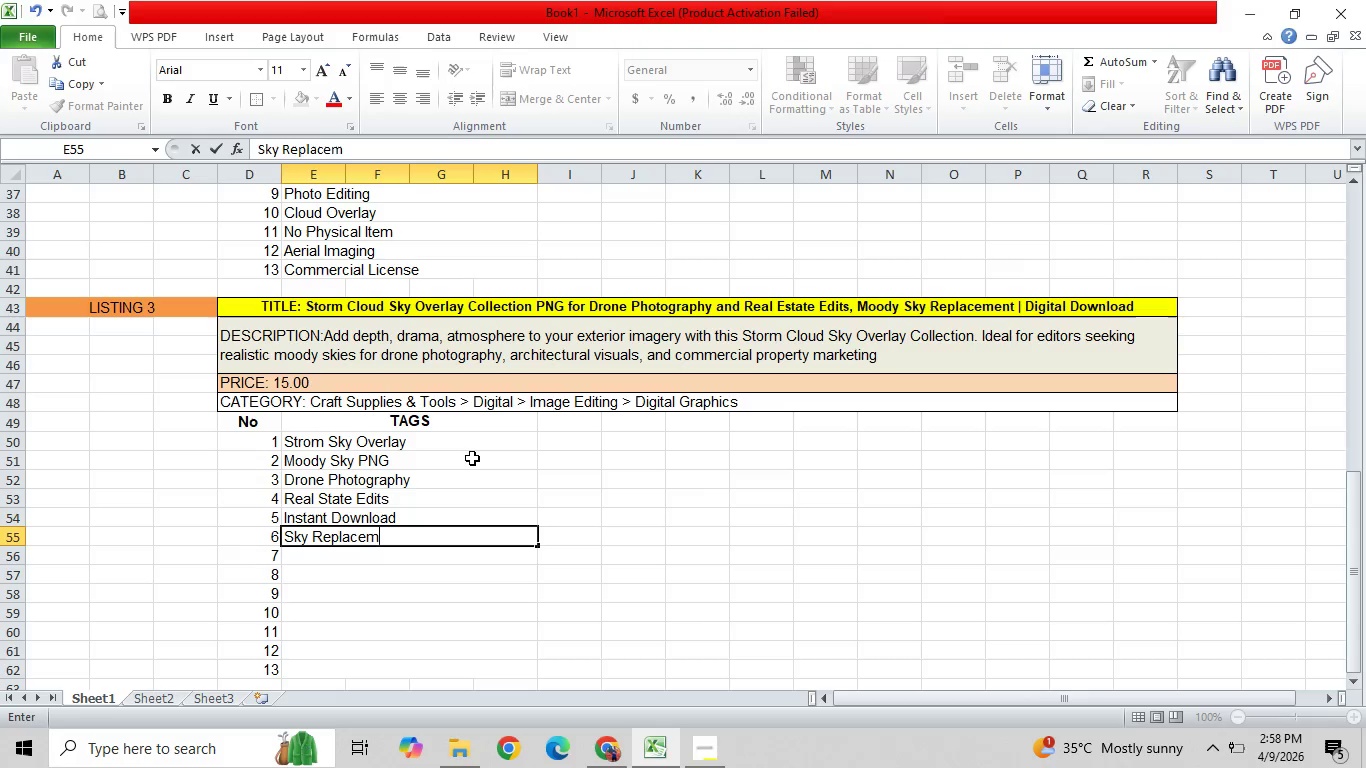 
key(Enter)
 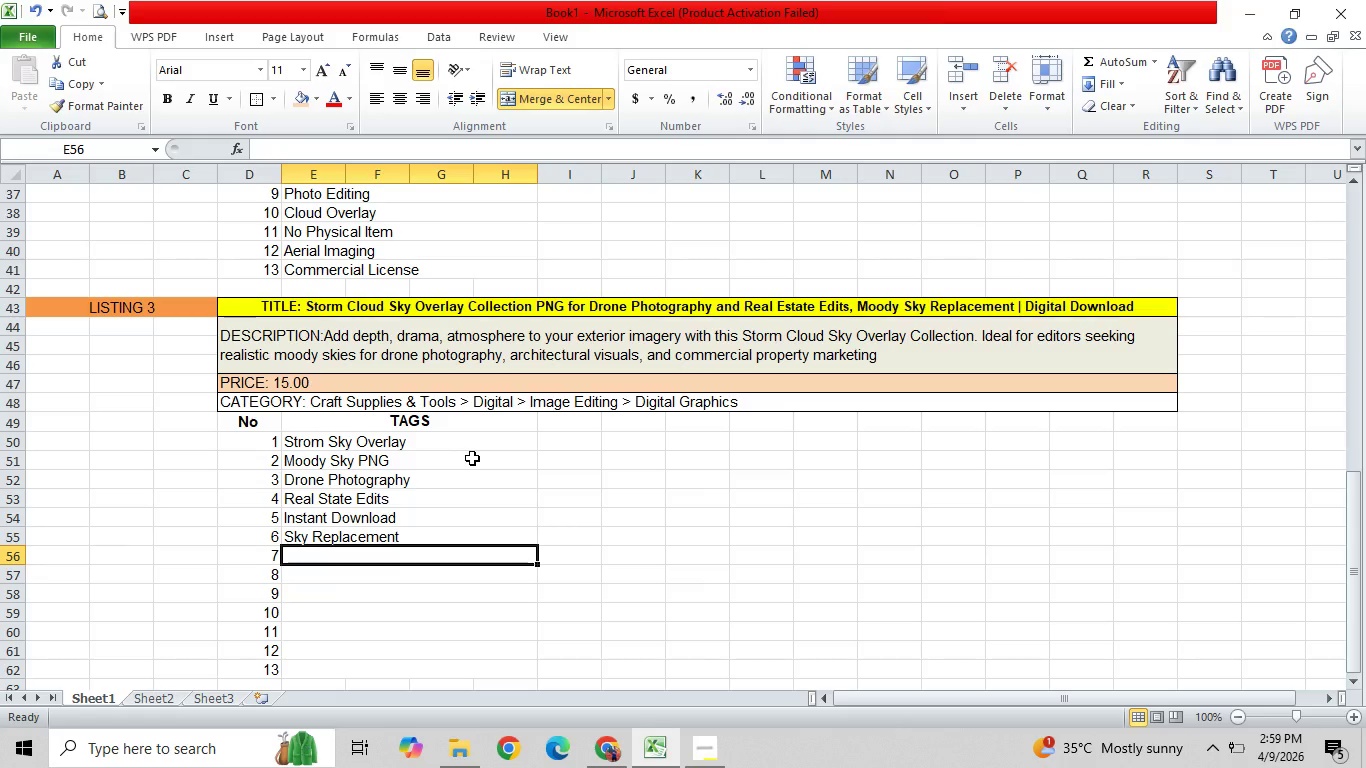 
type(Aerial Phopto)
key(Backspace)
key(Backspace)
key(Backspace)
type(tography)
 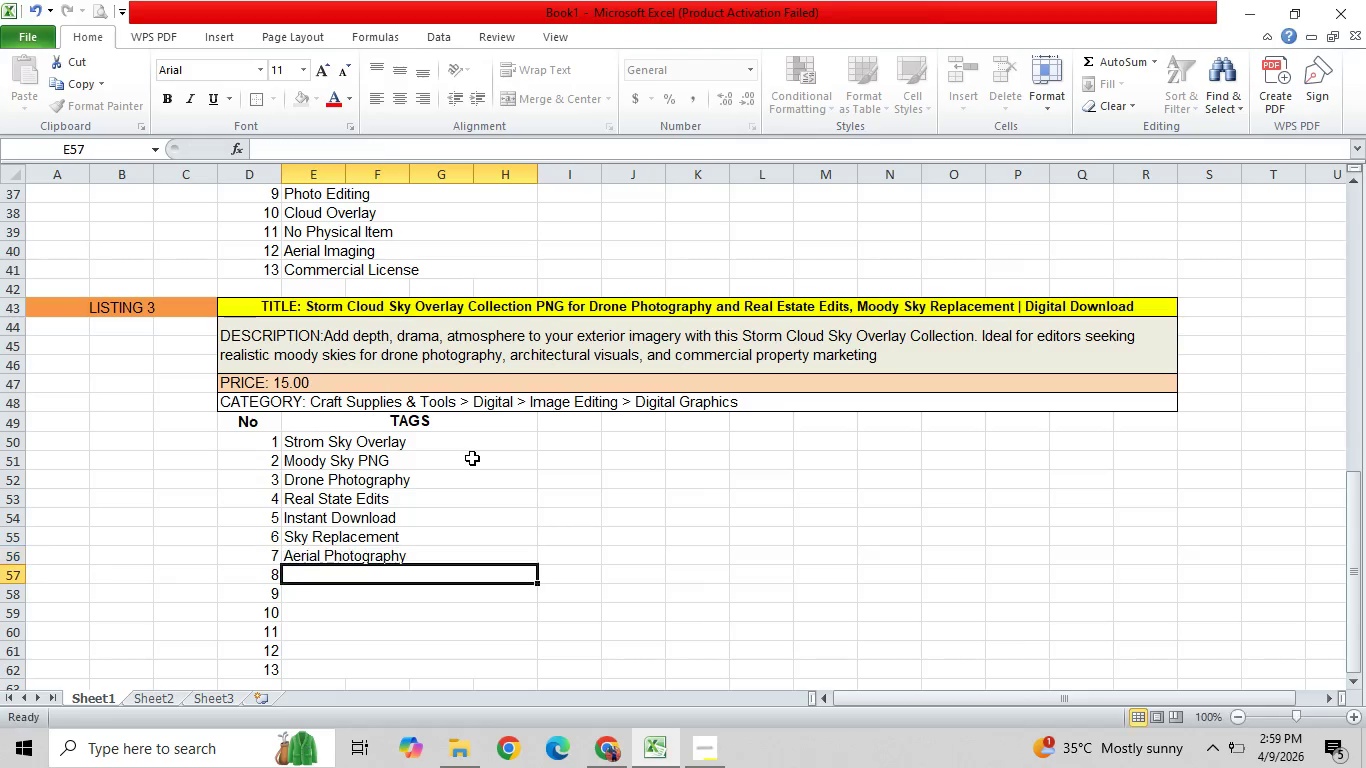 
key(Enter)
 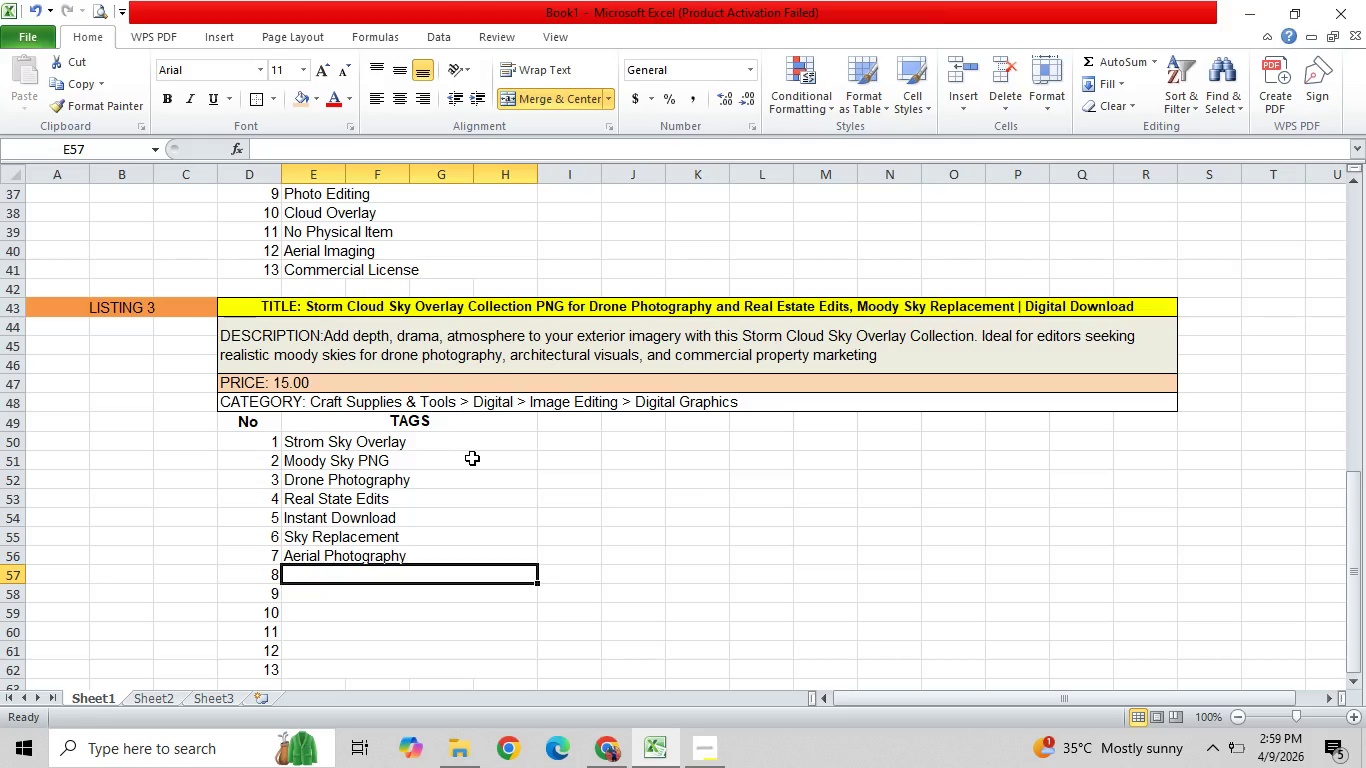 
type(Digital Download)
 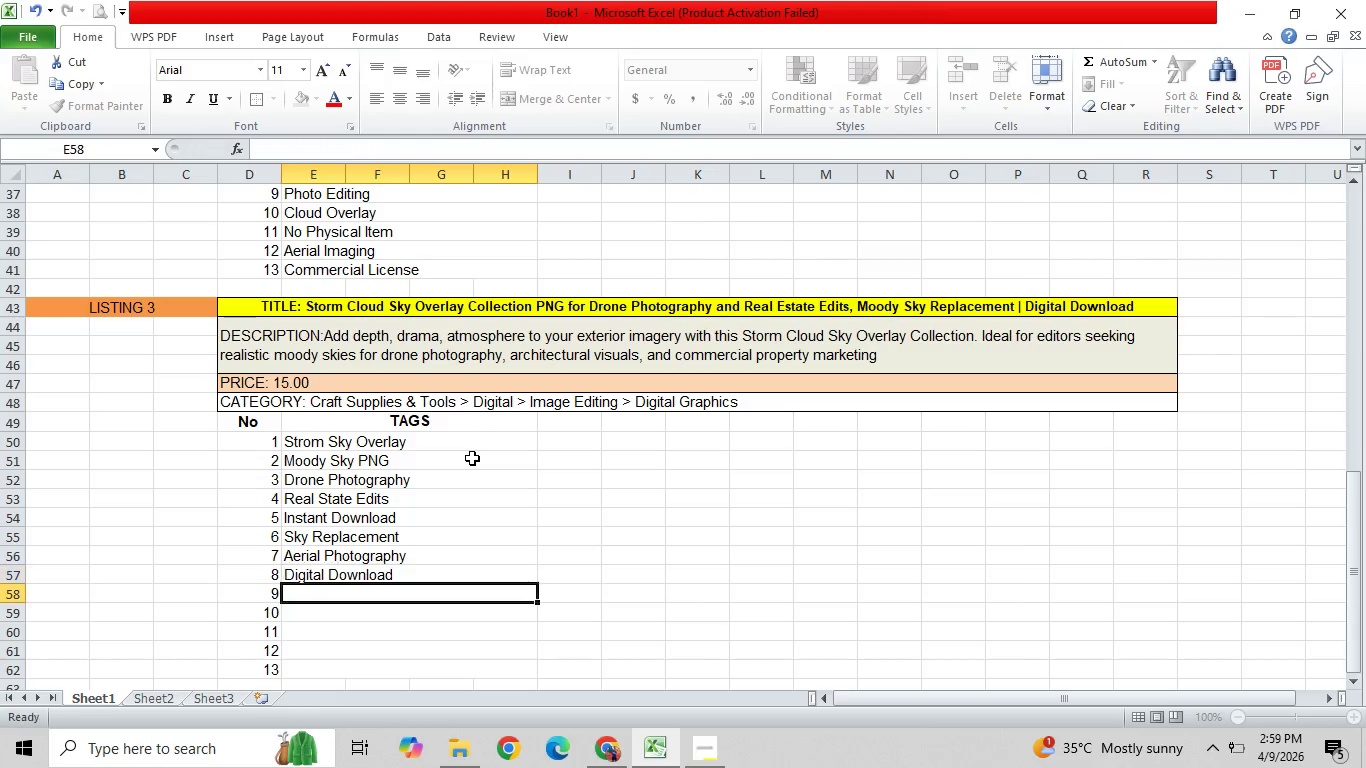 
key(Enter)
 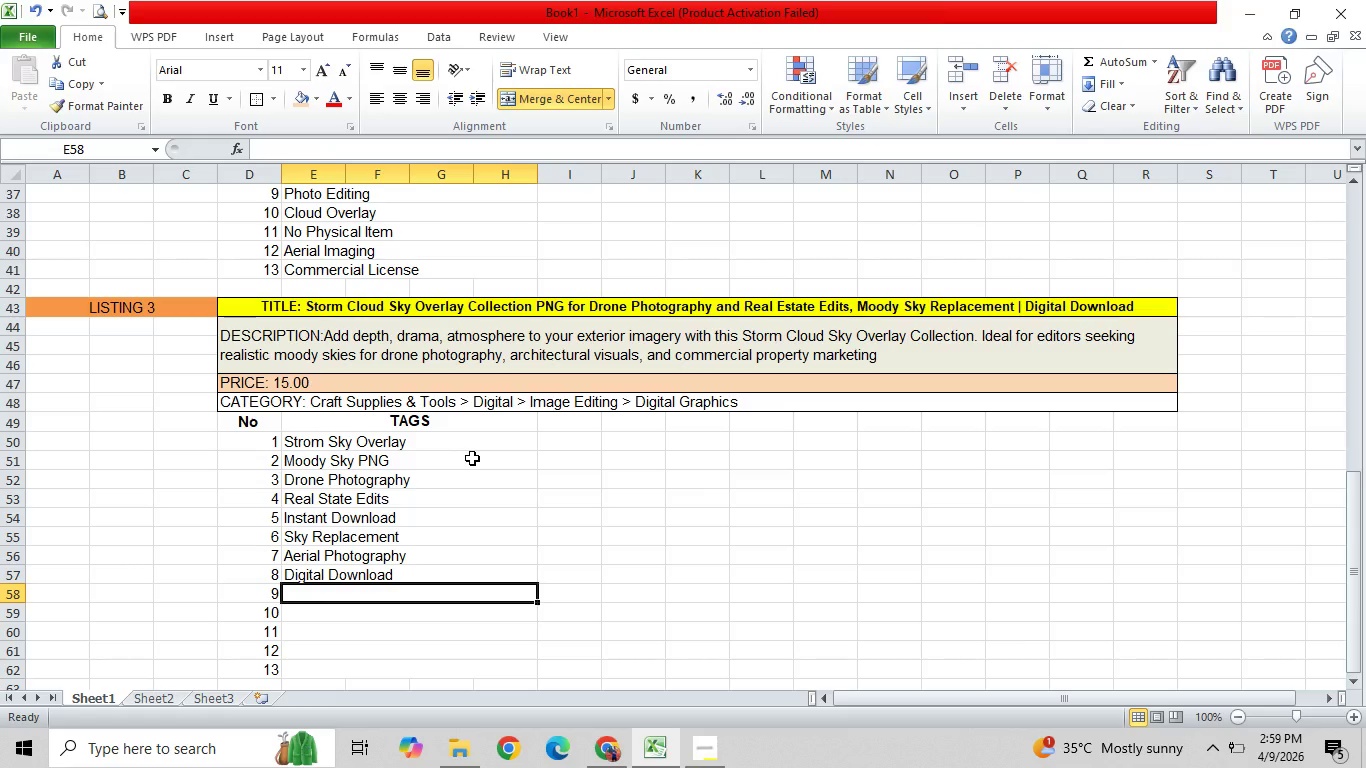 
type(Cloud Overlay)
 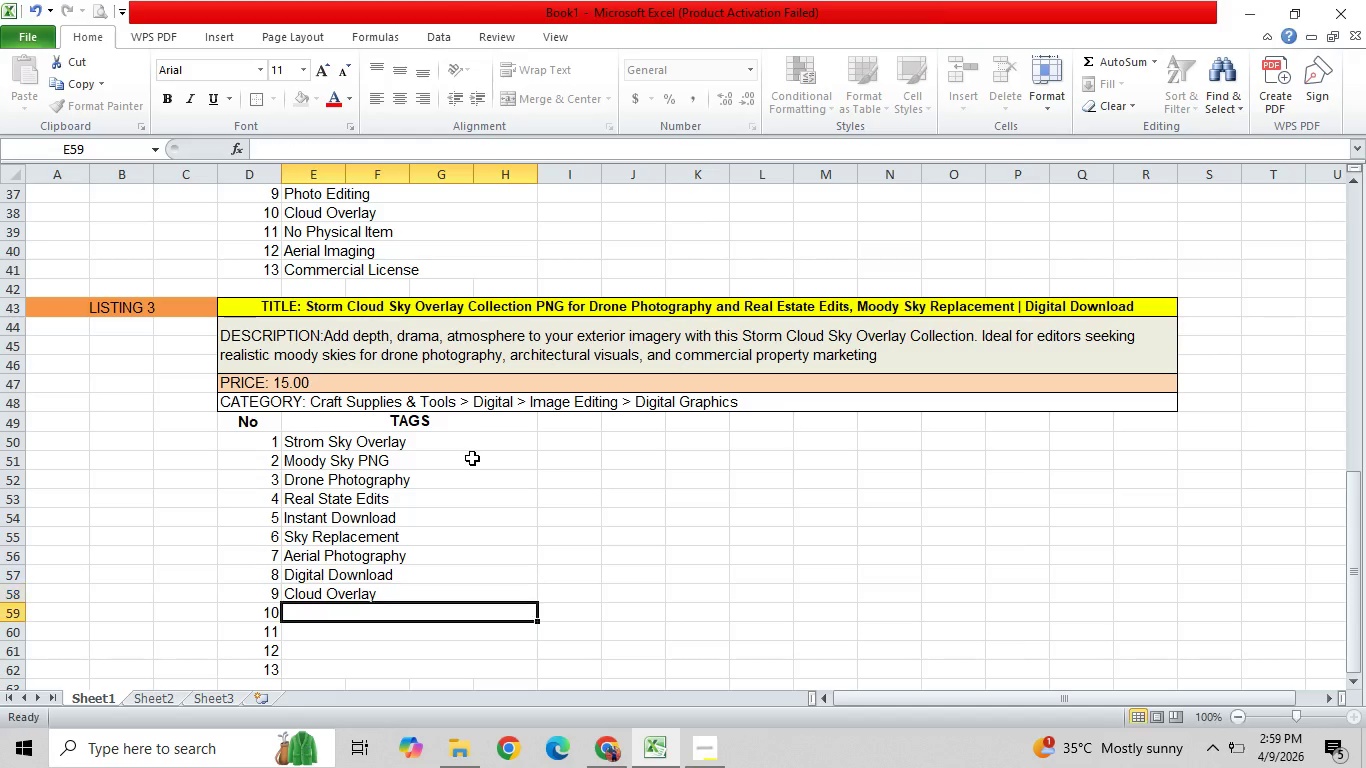 
key(Enter)
 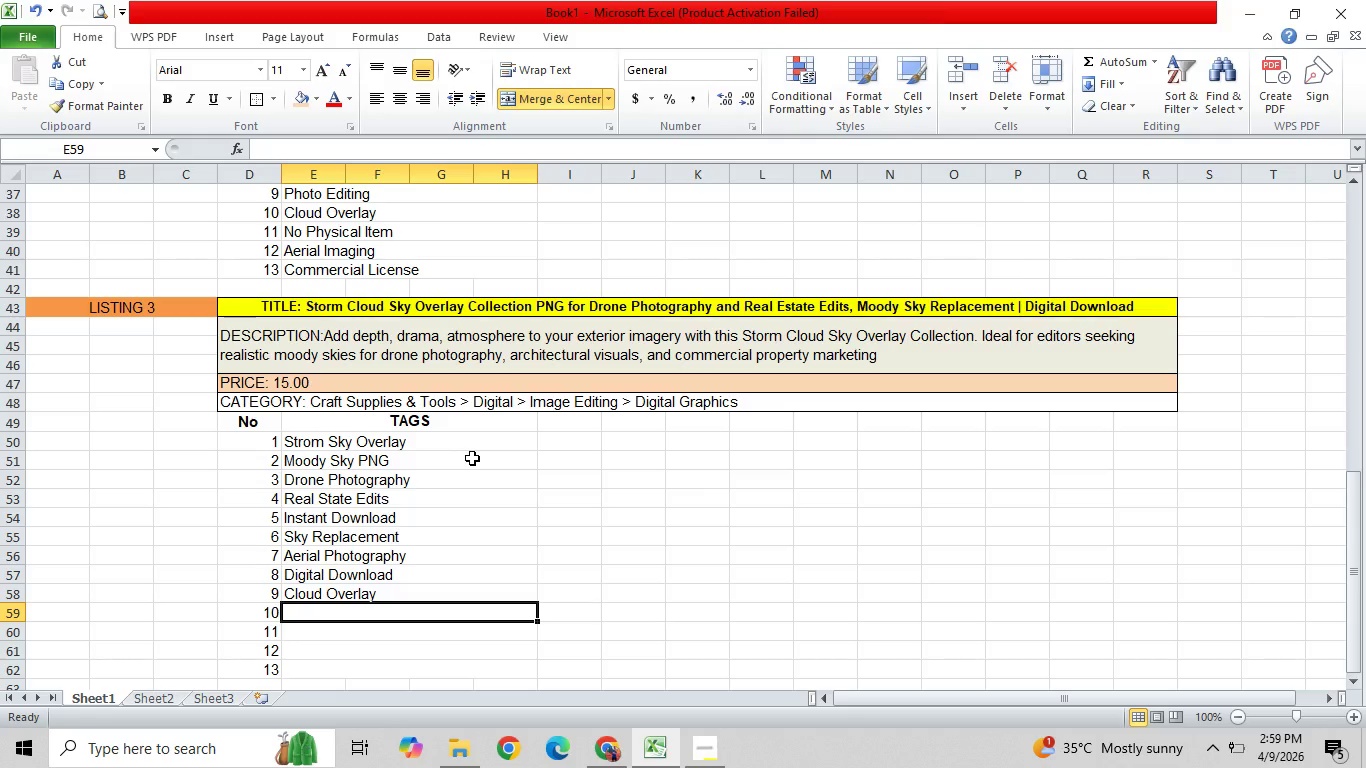 
type(Architectural Photo)
 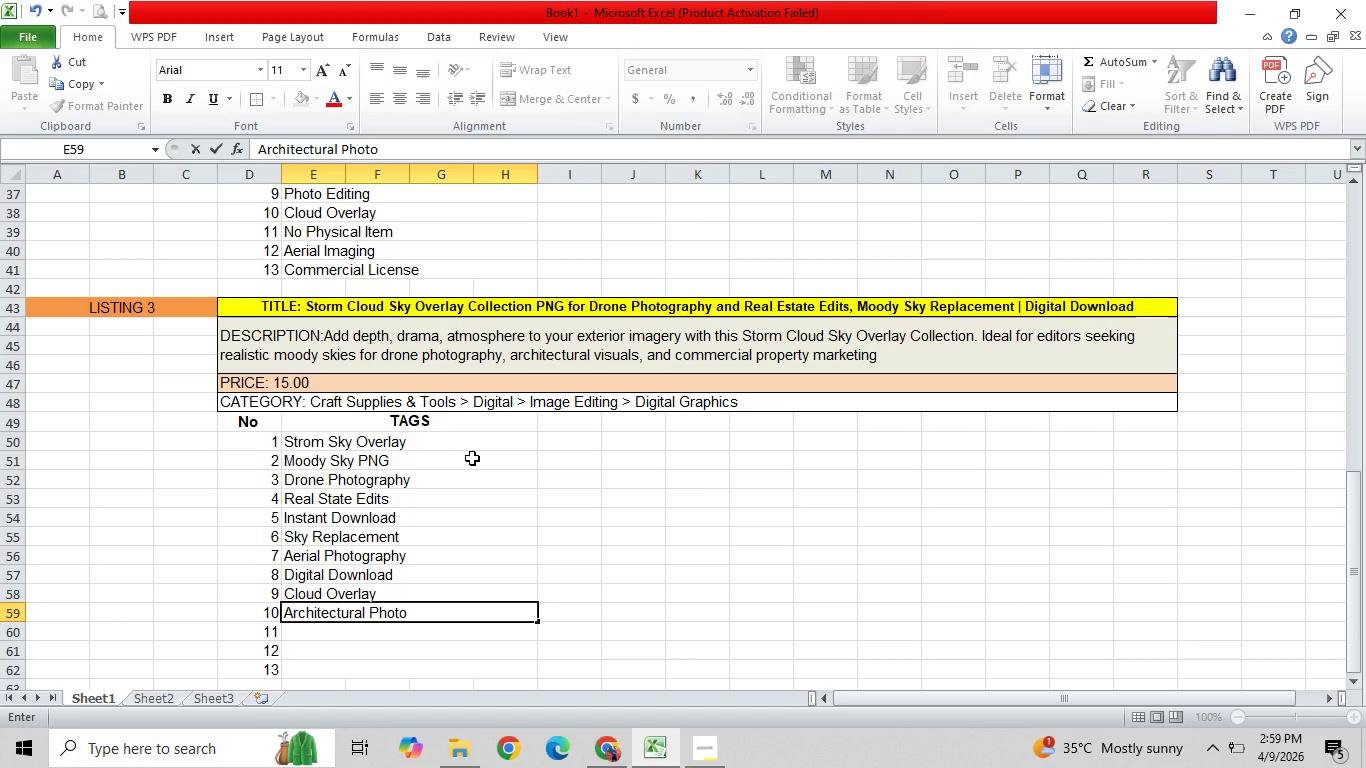 
key(Enter)
 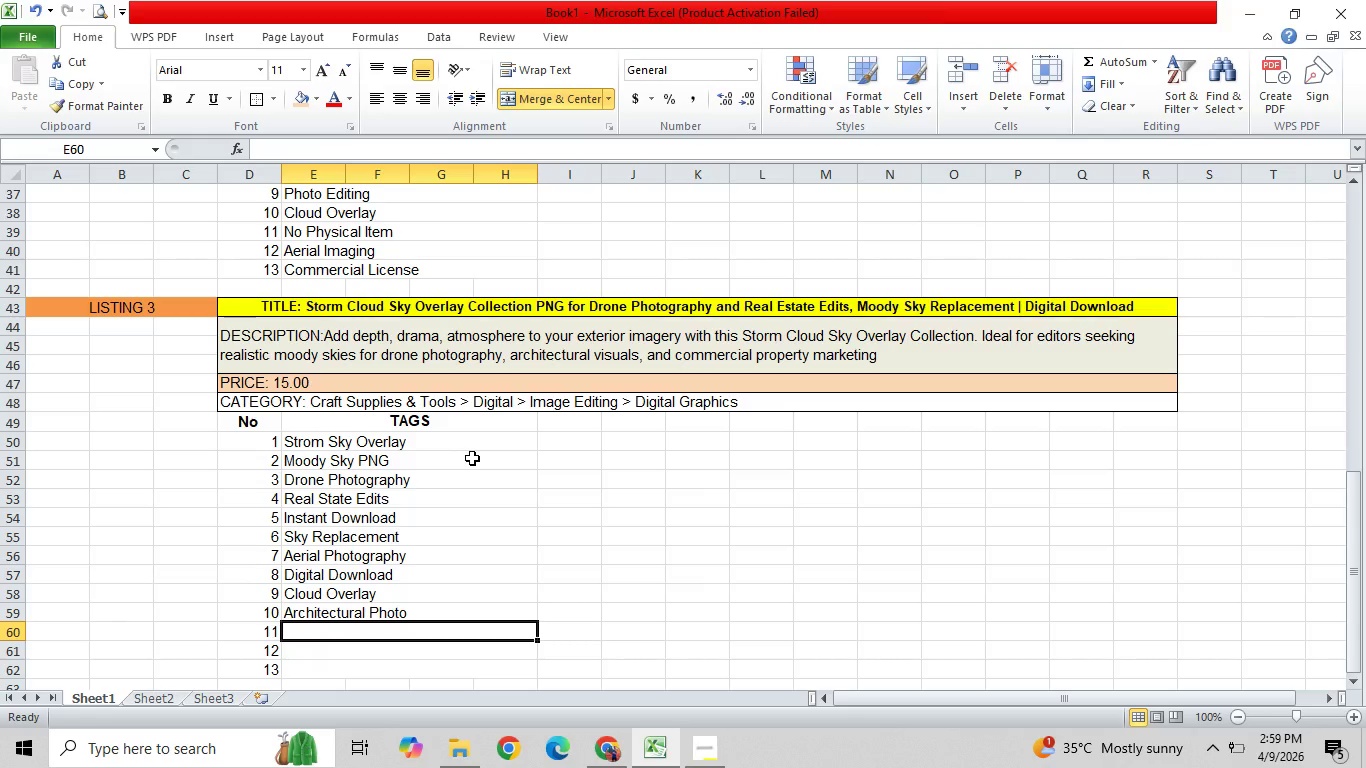 
type(Photo Composite)
 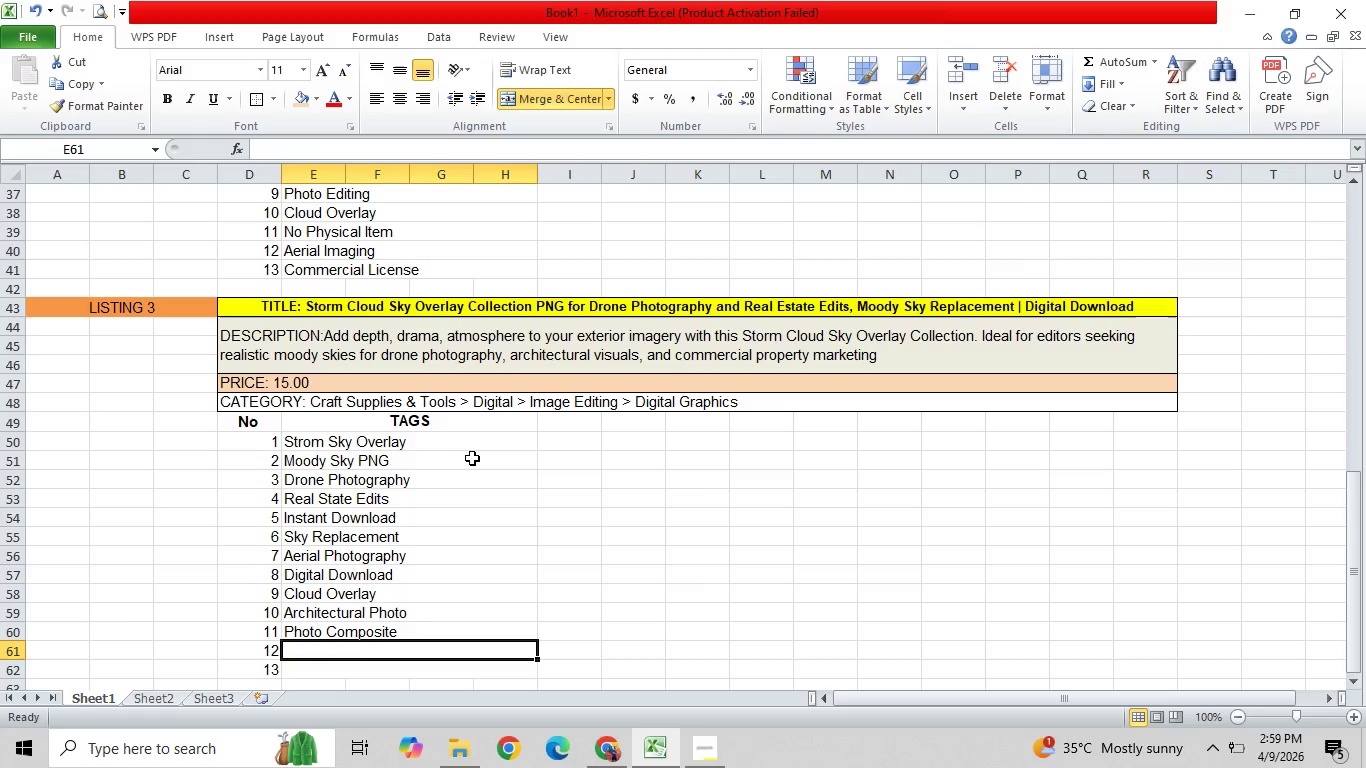 
key(Enter)
 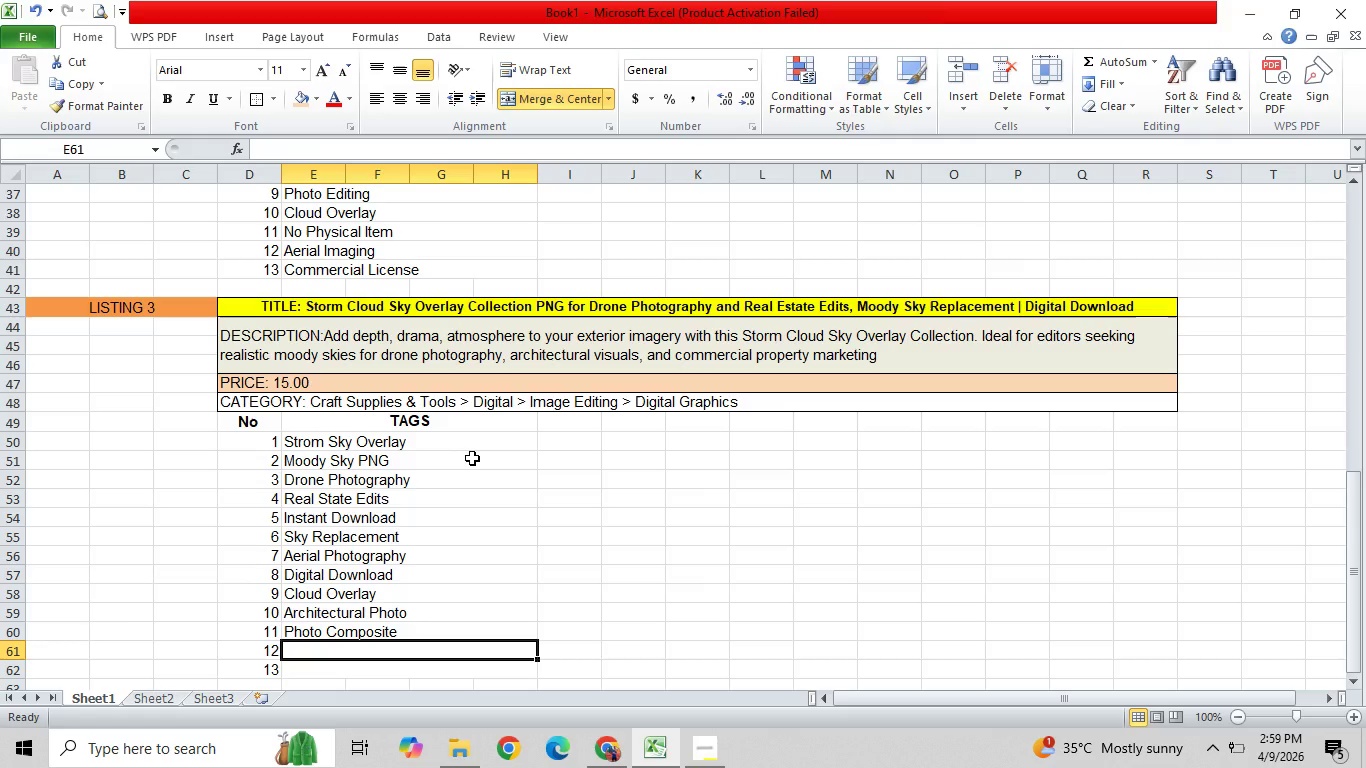 
type(No Phyicalk I)
key(Backspace)
key(Backspace)
key(Backspace)
key(Backspace)
type(l item)
 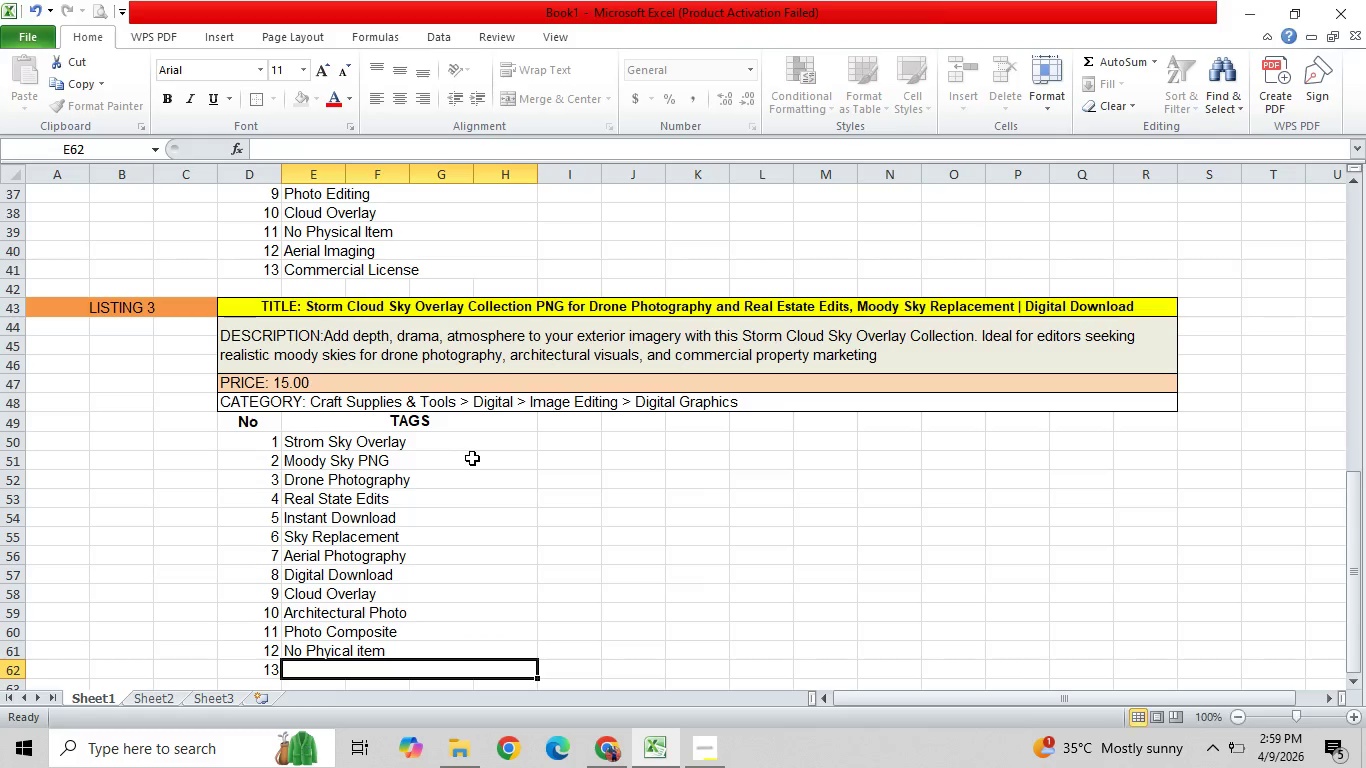 
 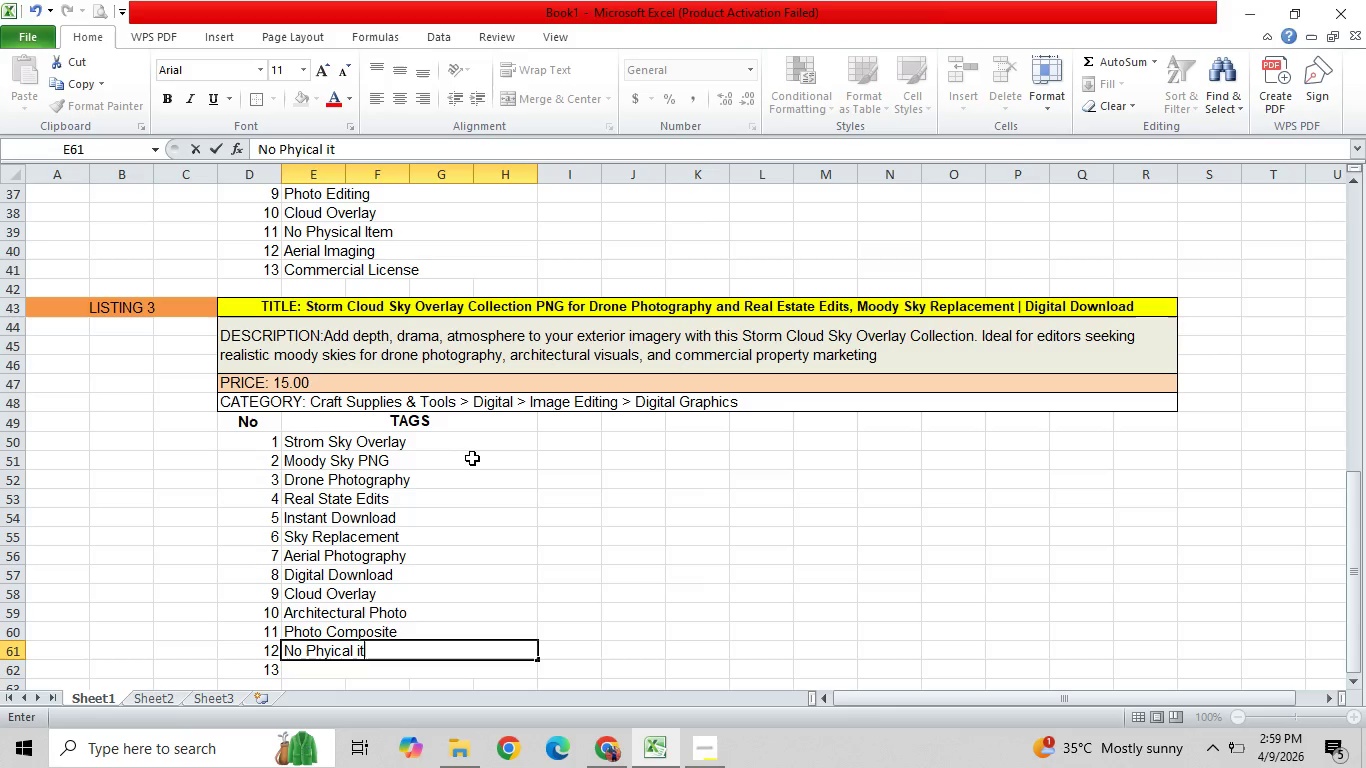 
key(Enter)
 